 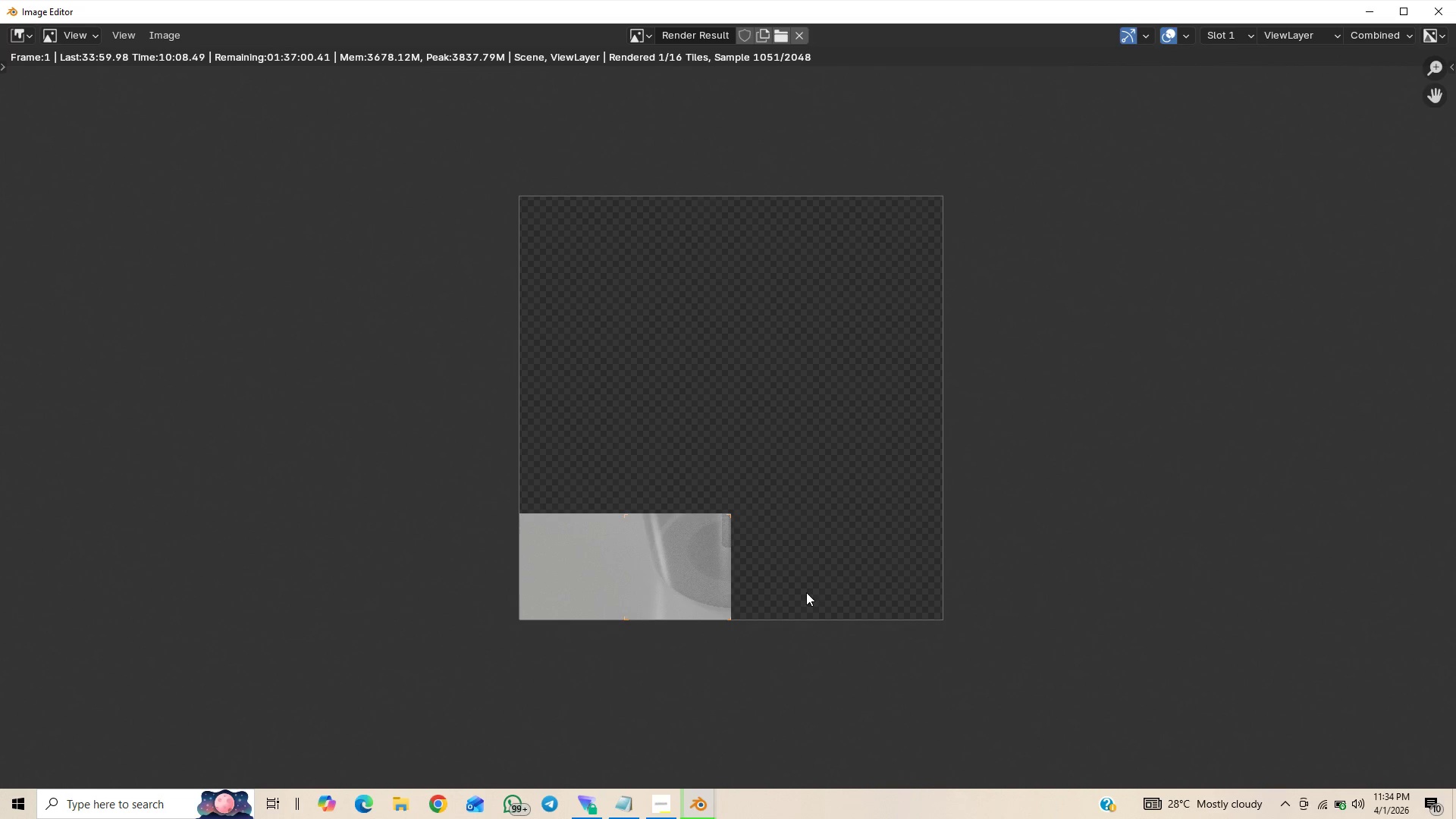 
scroll: coordinate [1008, 507], scroll_direction: up, amount: 13.0
 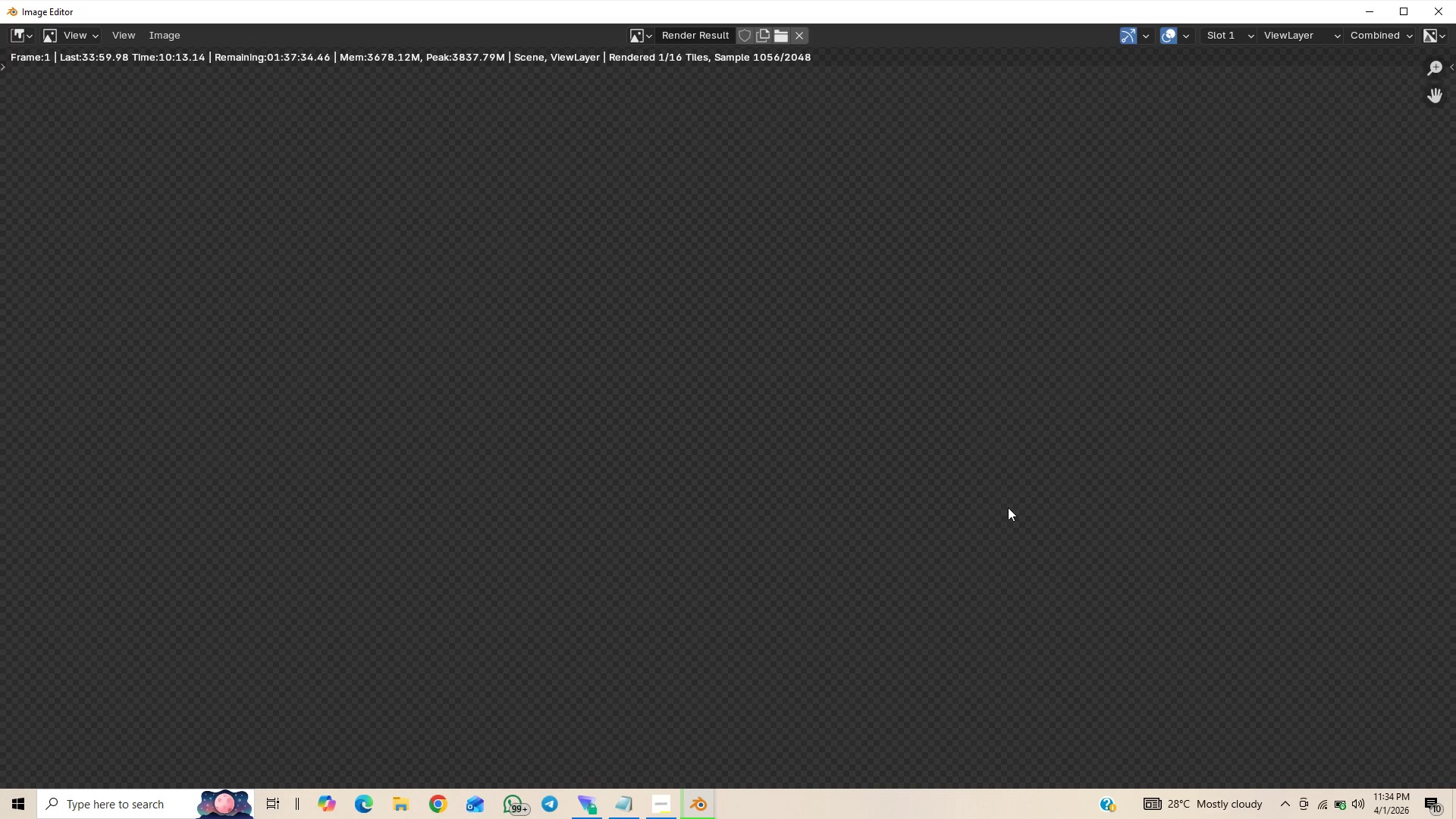 
scroll: coordinate [1018, 488], scroll_direction: down, amount: 19.0
 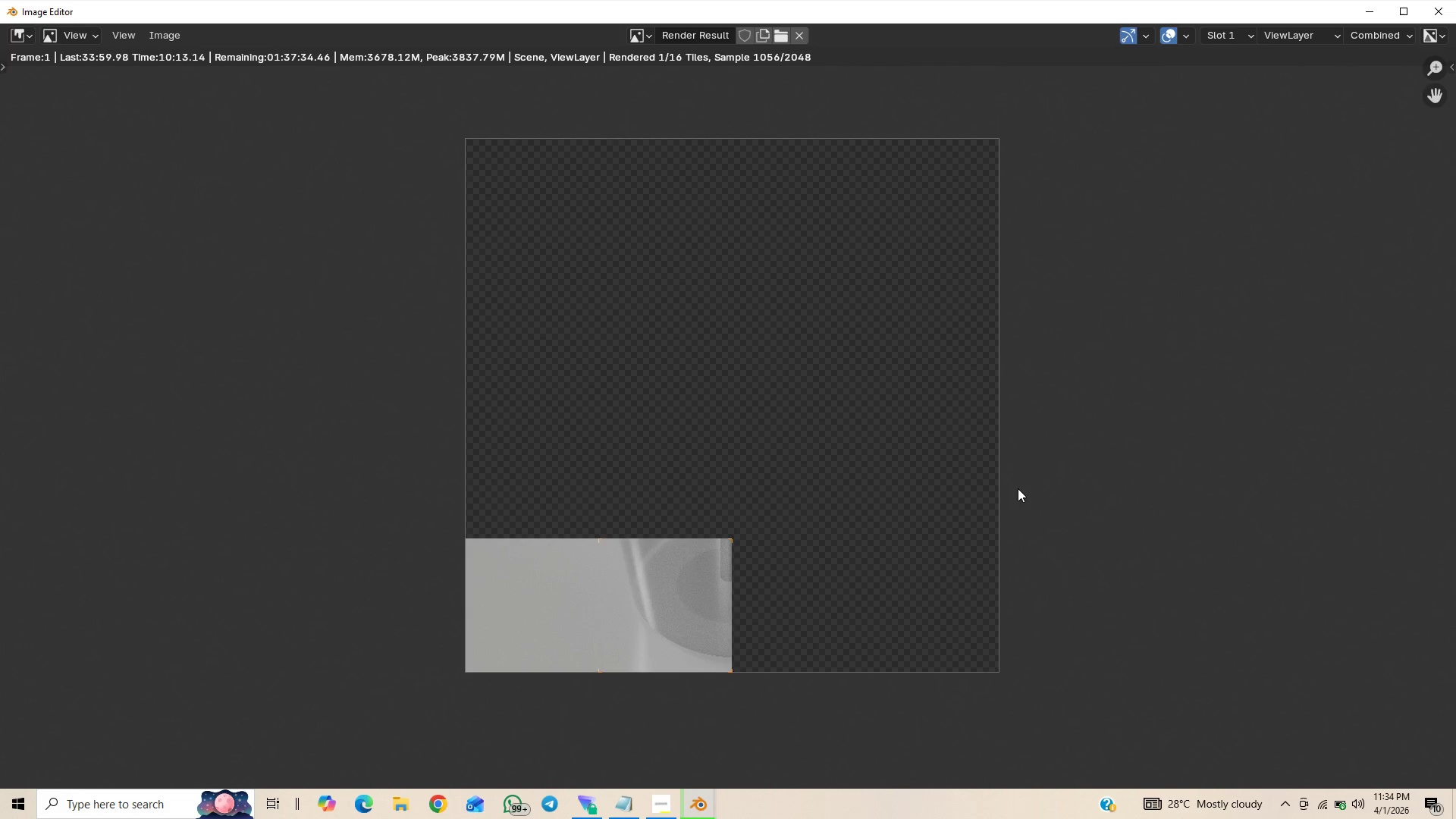 
scroll: coordinate [1018, 488], scroll_direction: up, amount: 1.0
 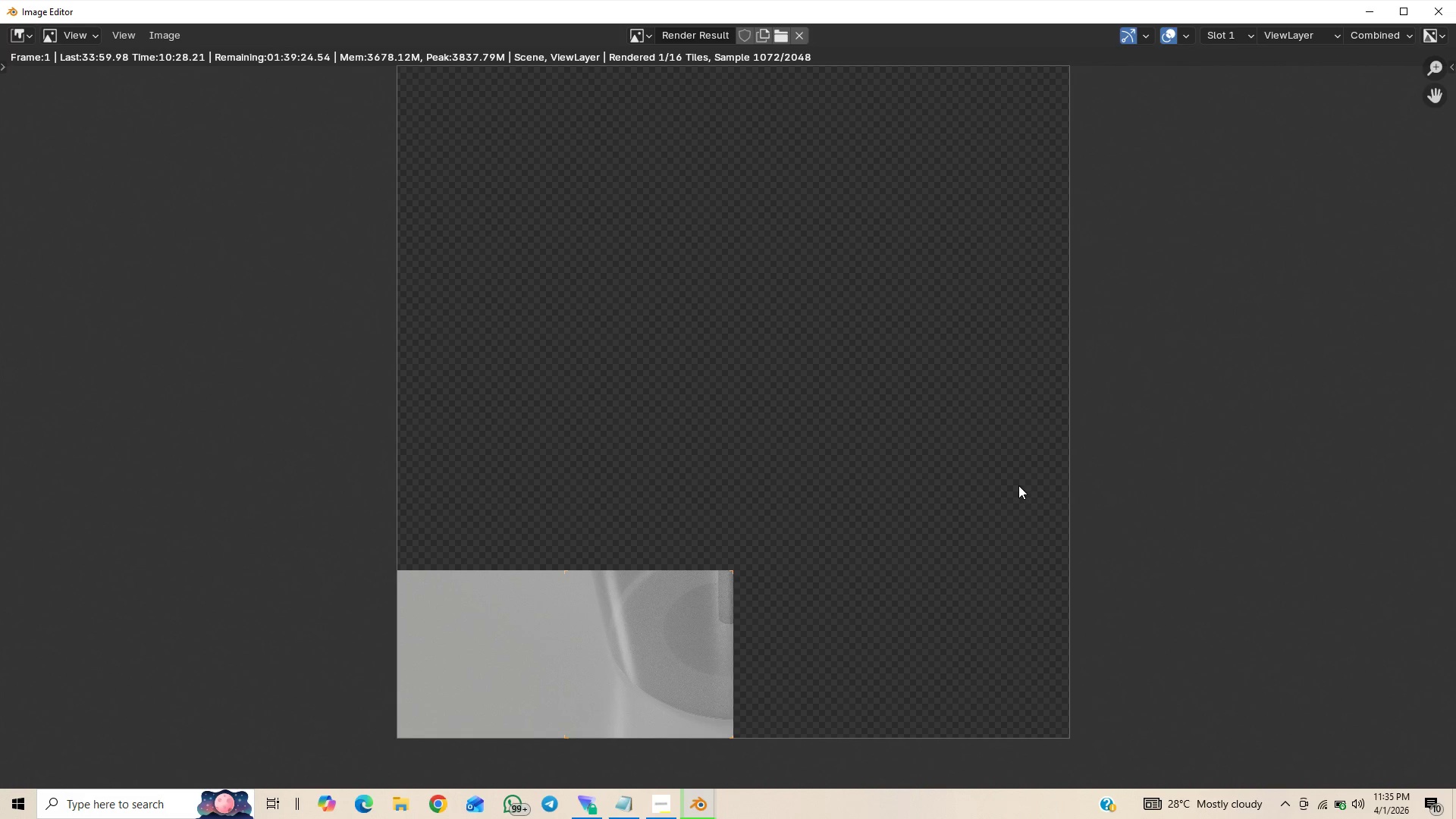 
wait(17.73)
 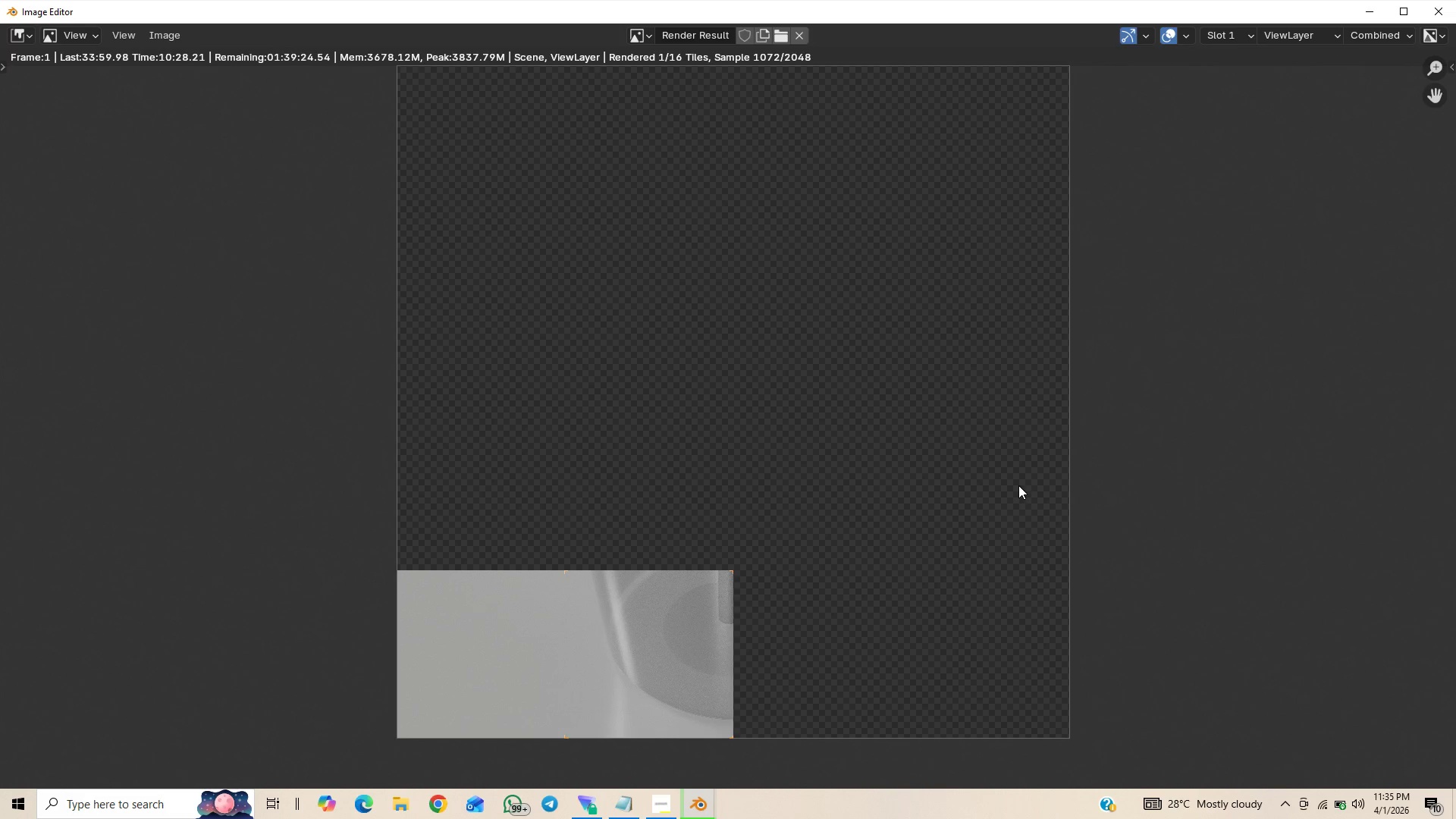 
key(Control+S)
 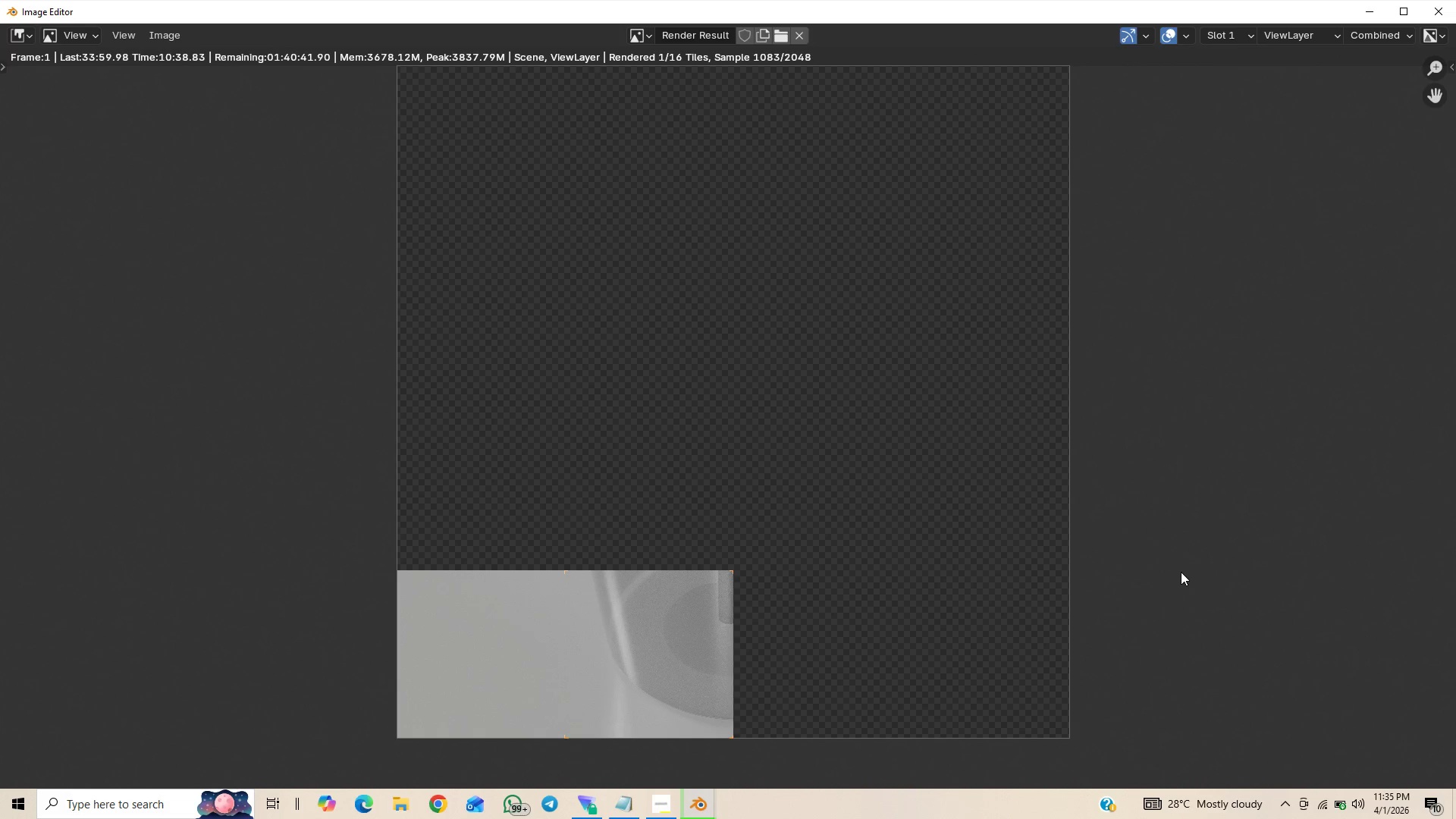 
wait(5.33)
 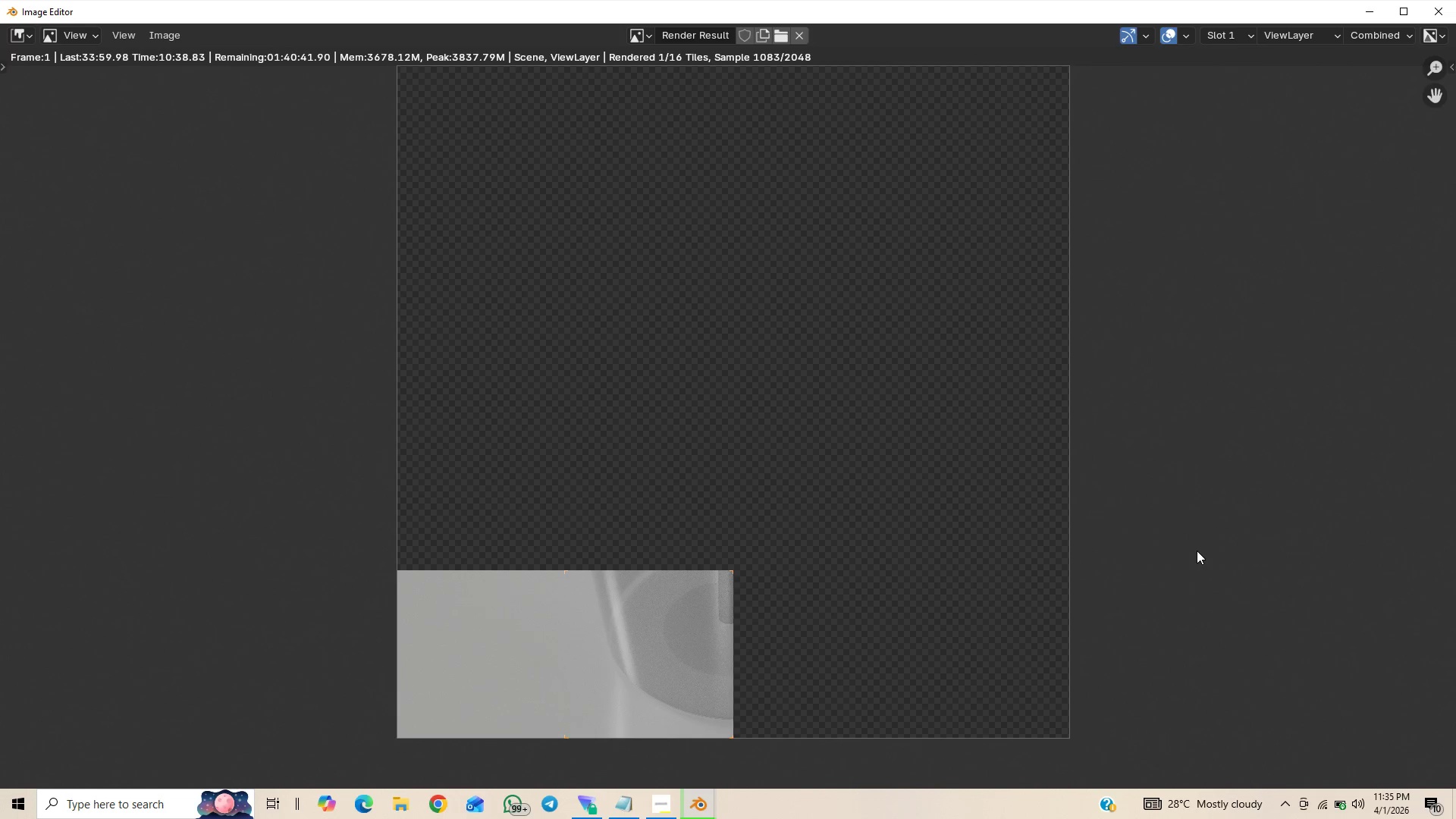 
scroll: coordinate [1151, 529], scroll_direction: down, amount: 10.0
 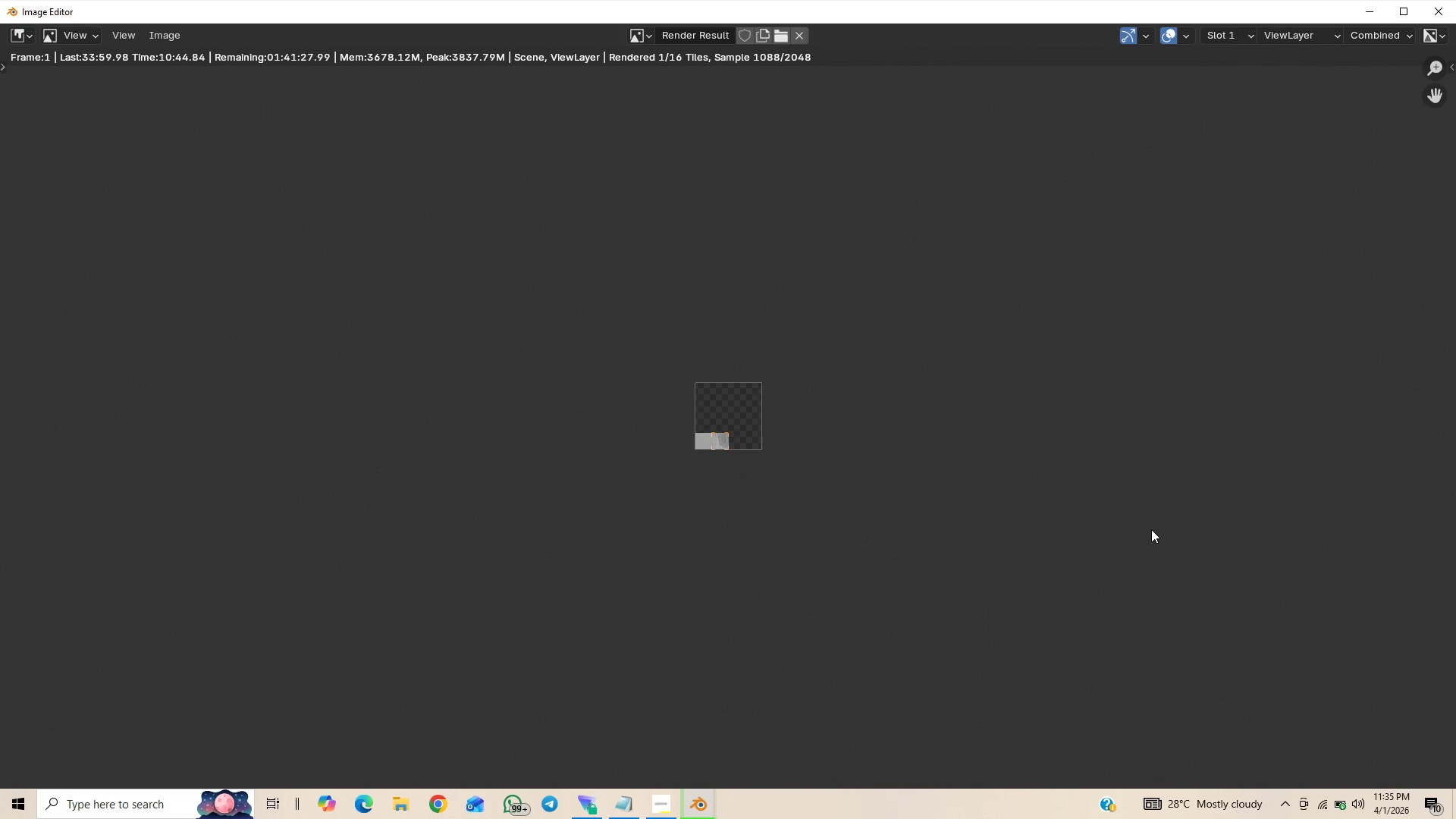 
scroll: coordinate [1151, 529], scroll_direction: up, amount: 9.0
 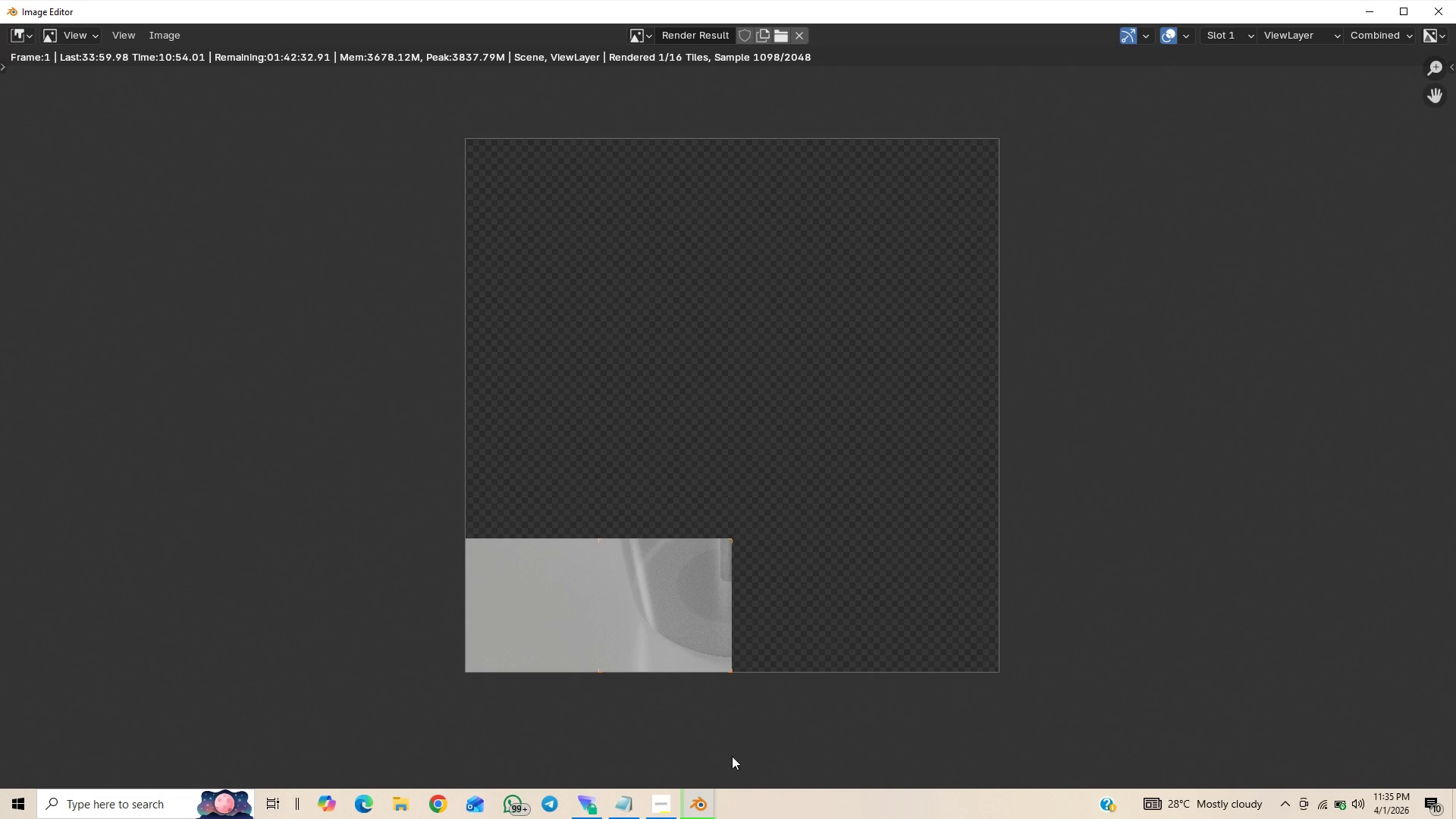 
wait(5.92)
 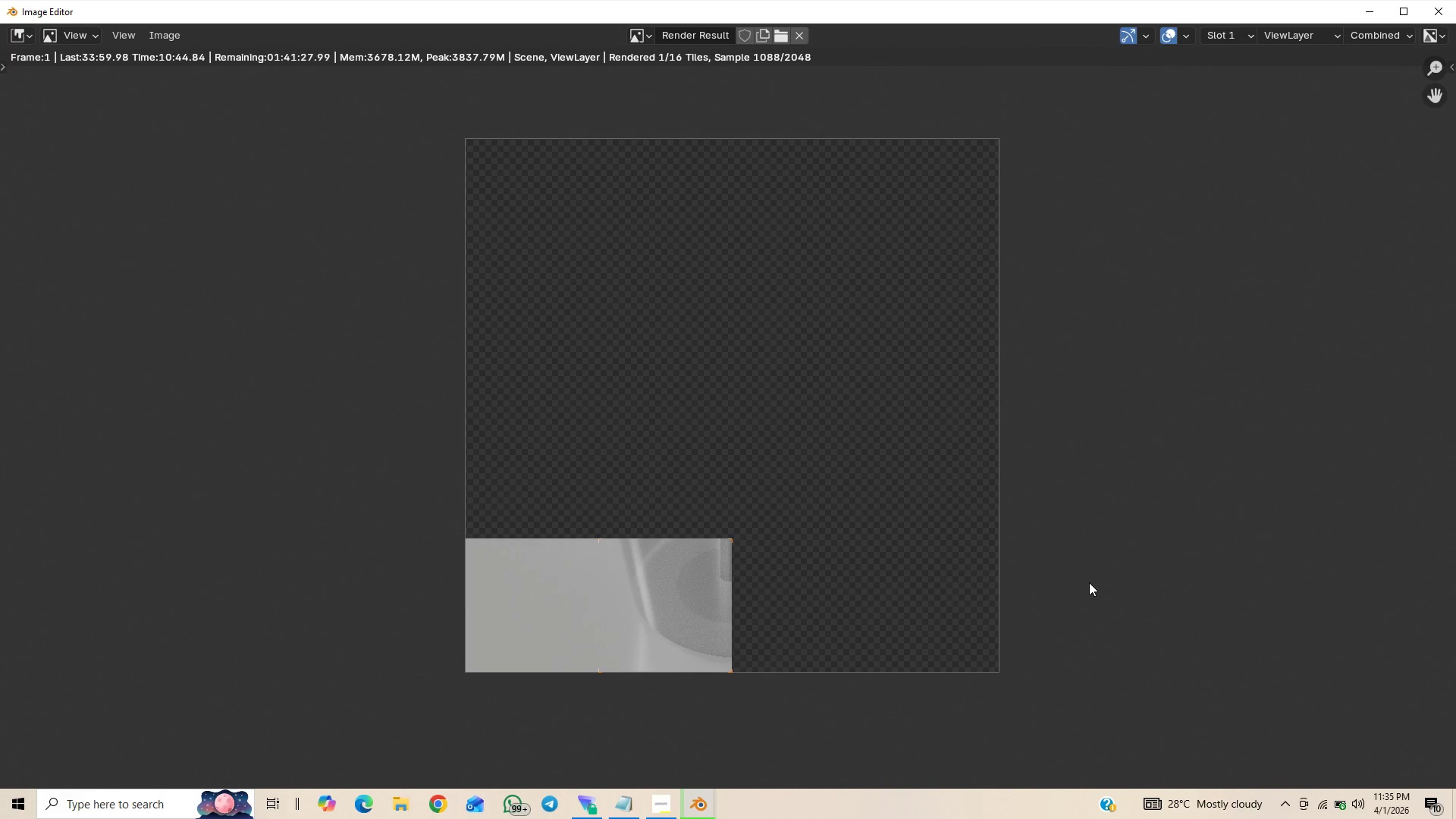 
left_click([610, 714])
 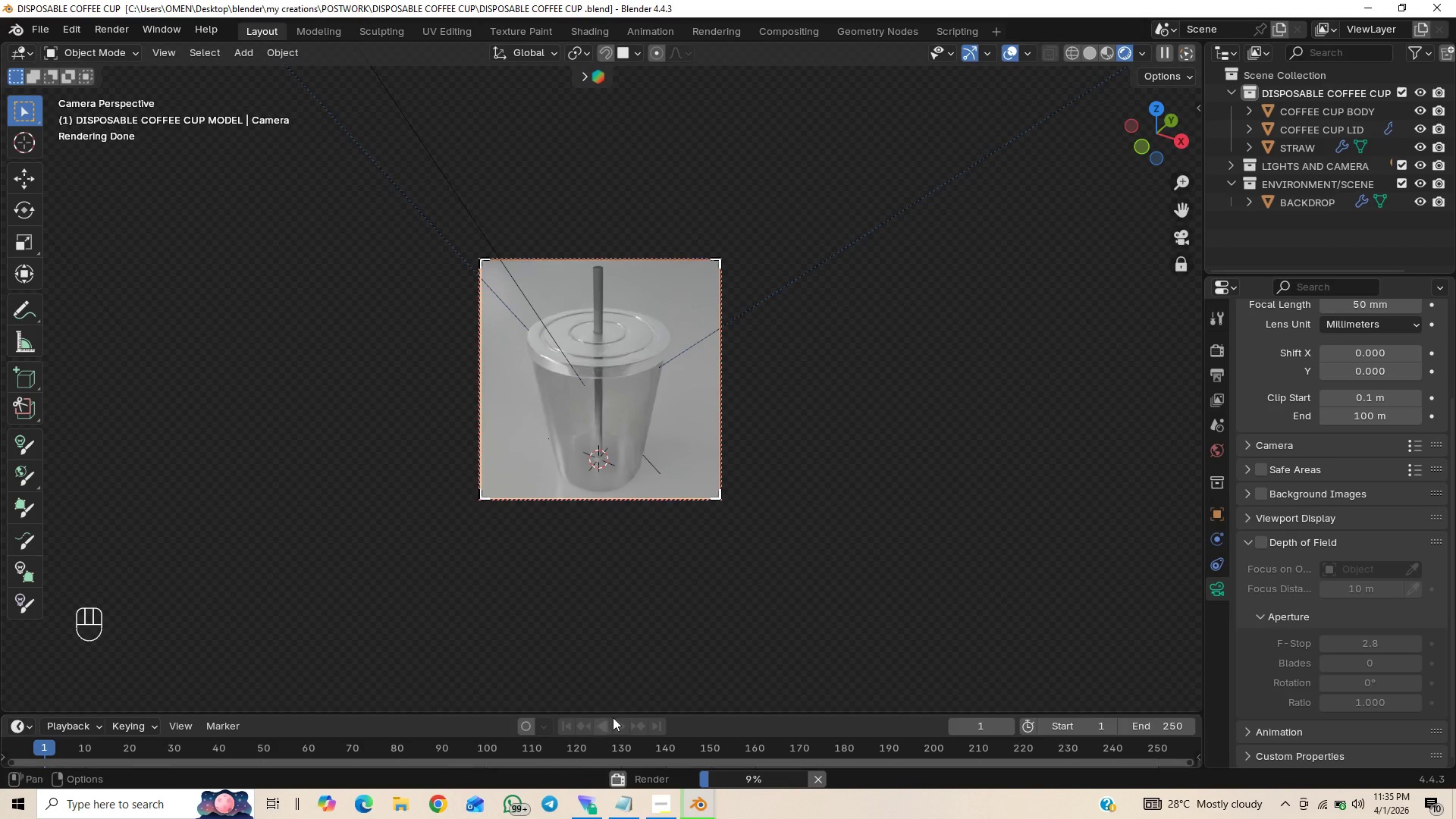 
key(Control+S)
 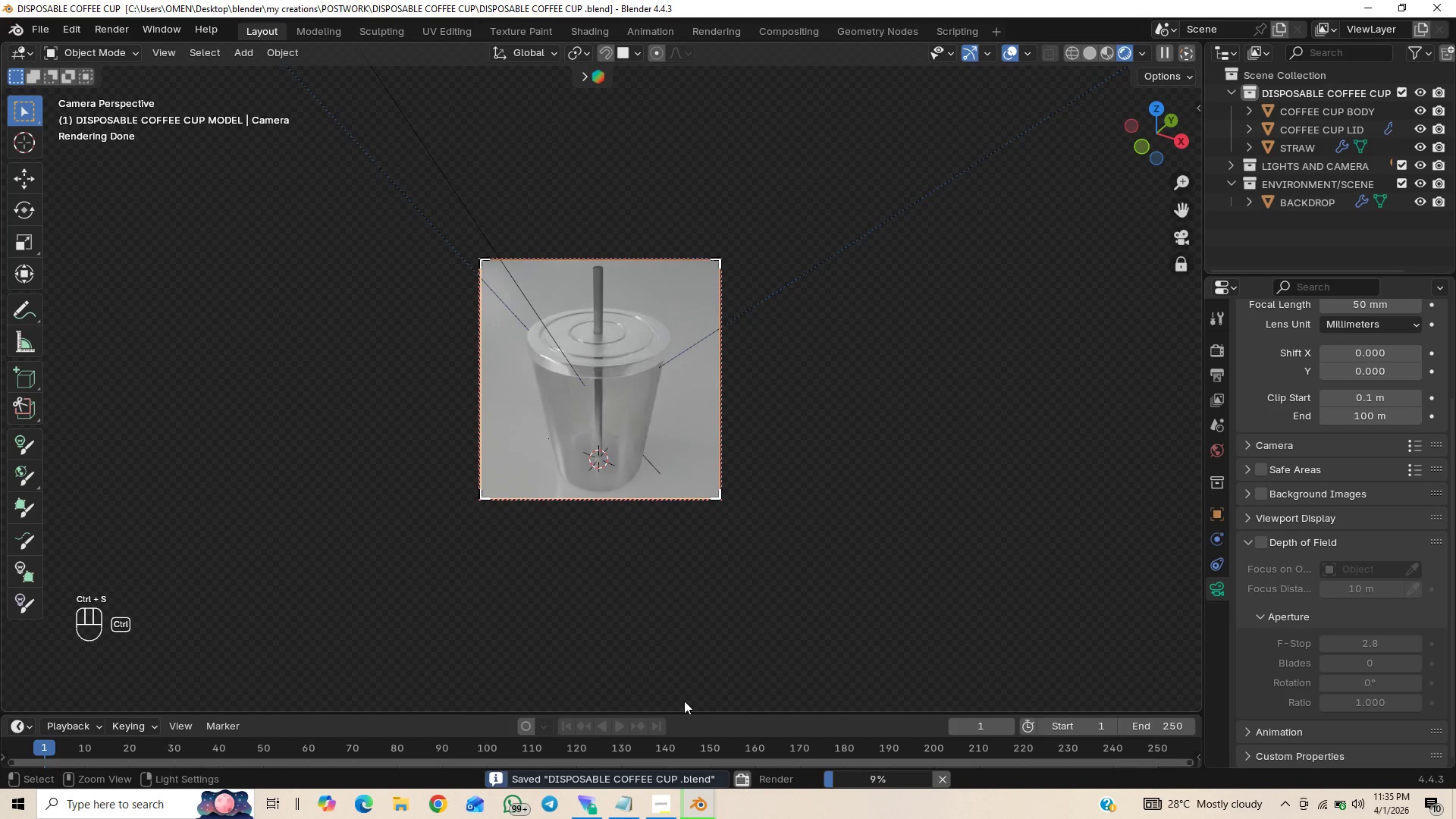 
key(Control+S)
 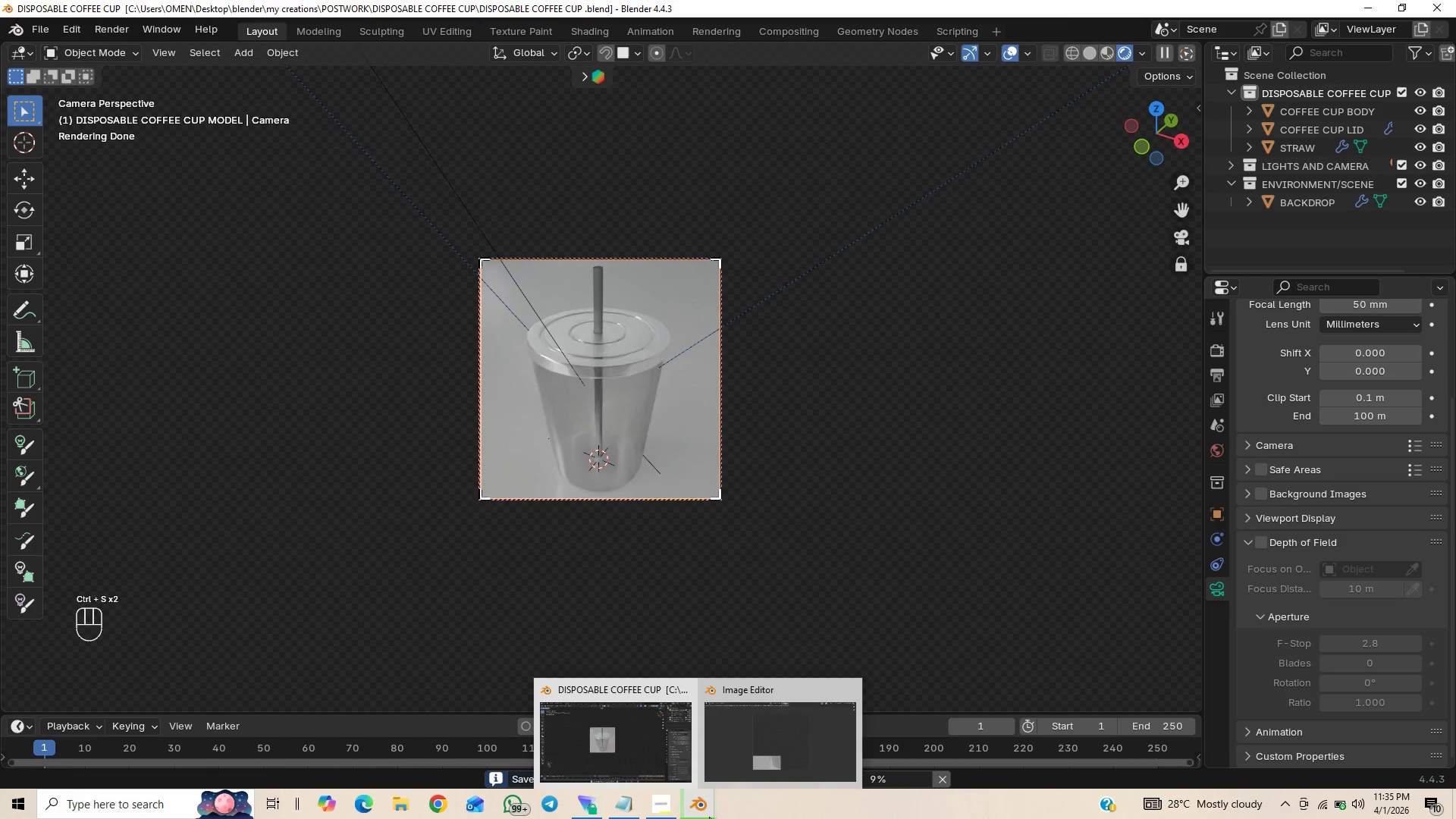 
left_click([750, 761])
 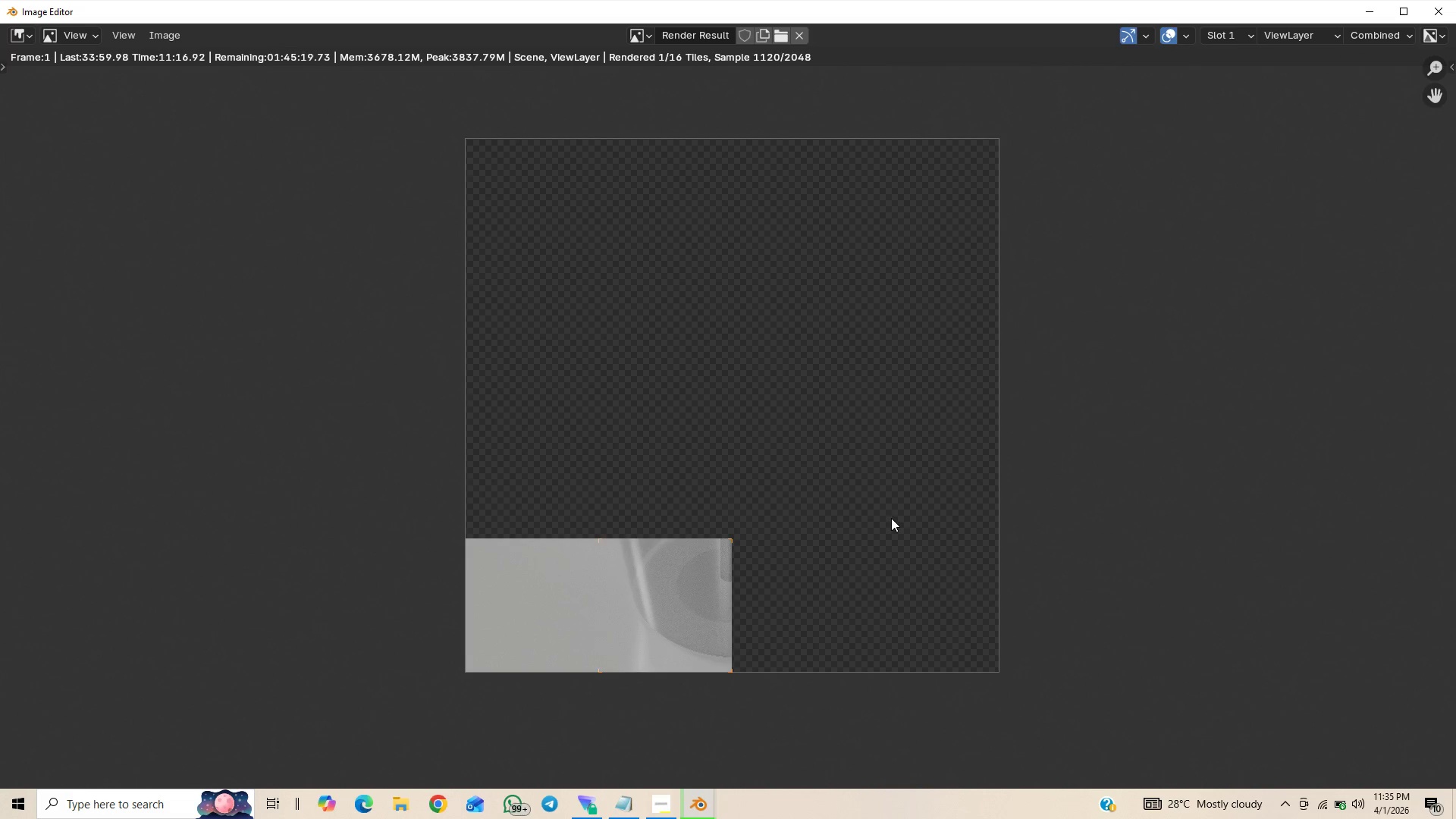 
wait(30.07)
 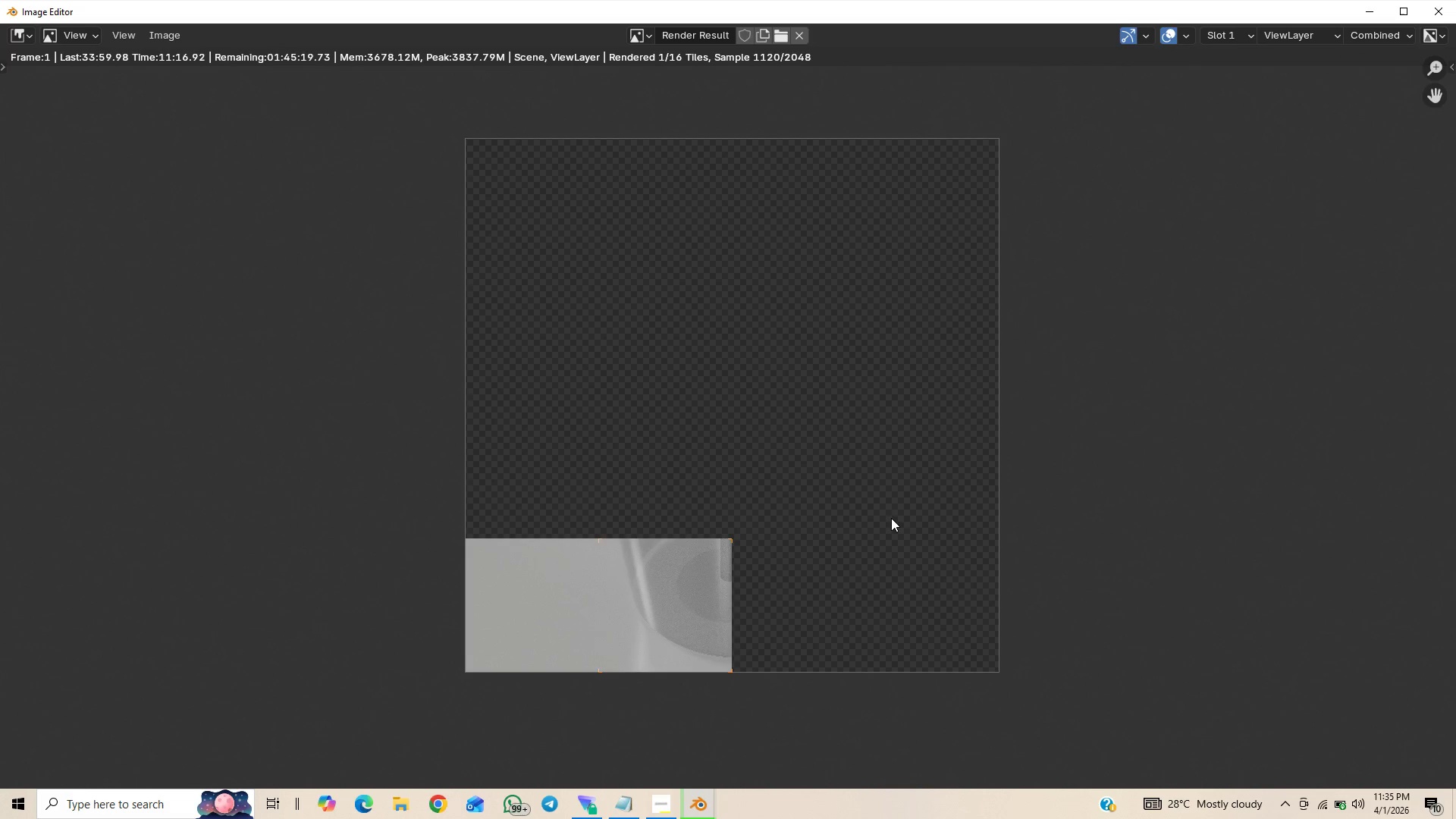 
mouse_move([1322, 781])
 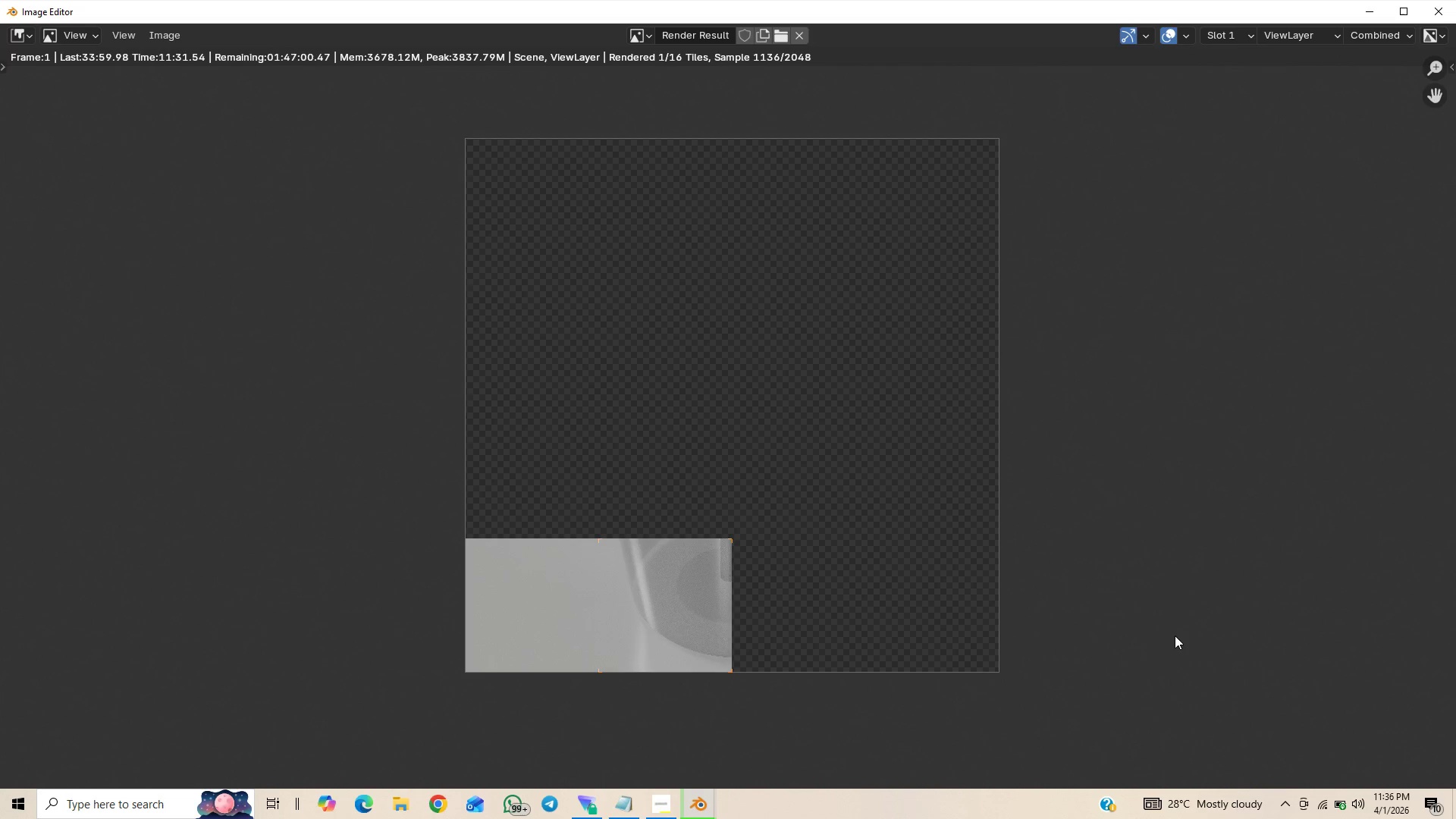 
wait(6.47)
 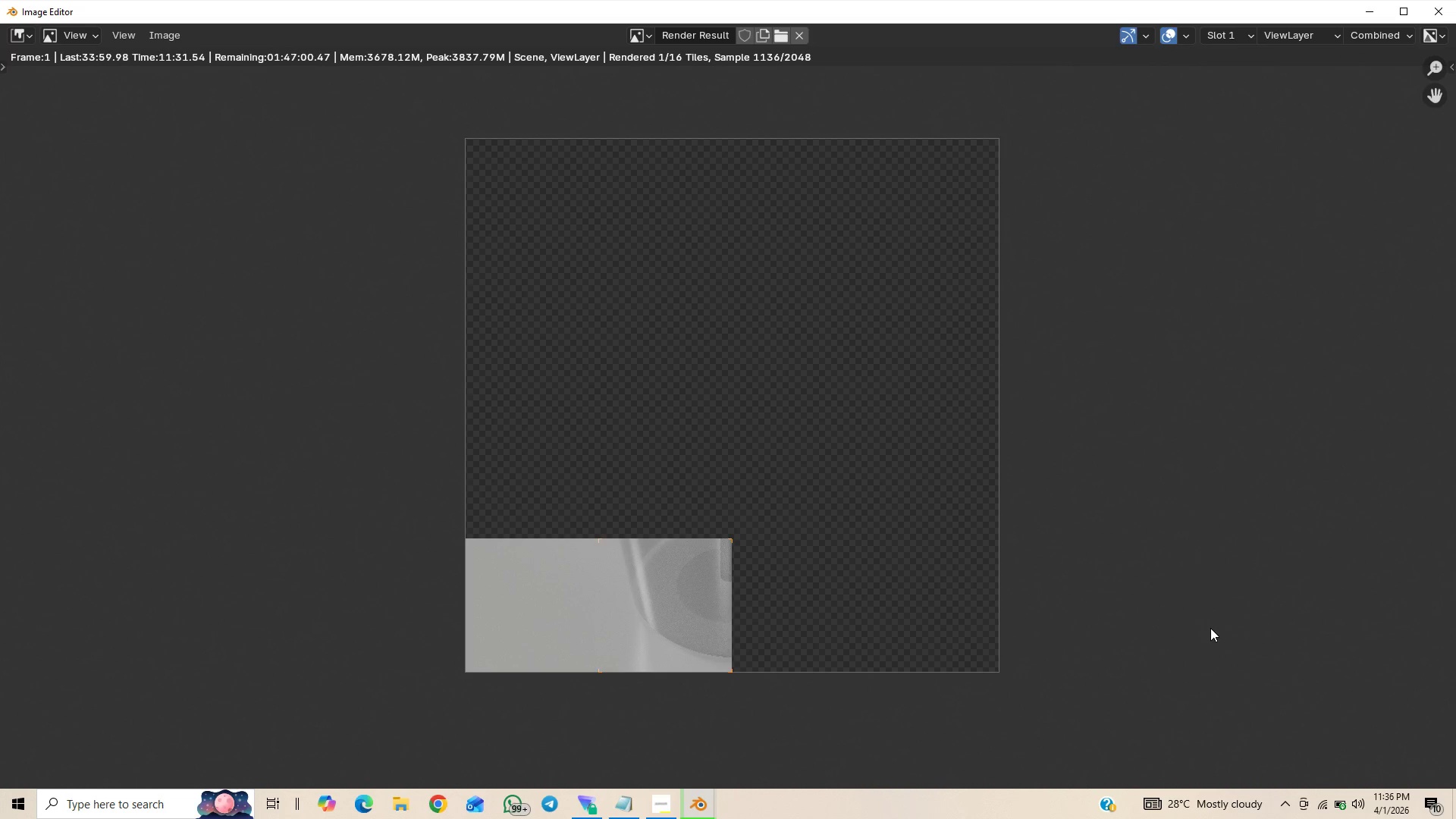 
scroll: coordinate [1001, 564], scroll_direction: up, amount: 1.0
 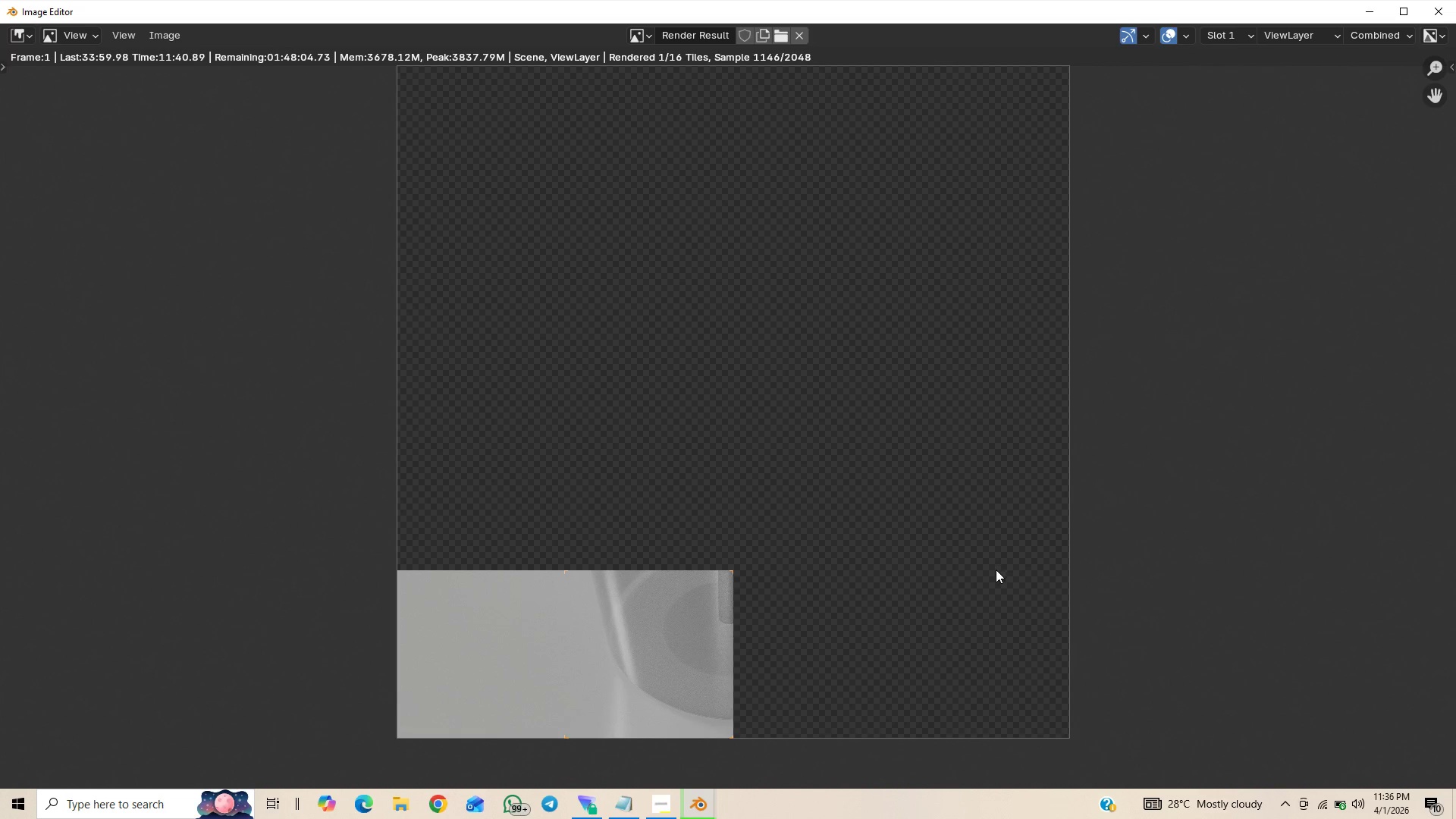 
scroll: coordinate [950, 641], scroll_direction: down, amount: 2.0
 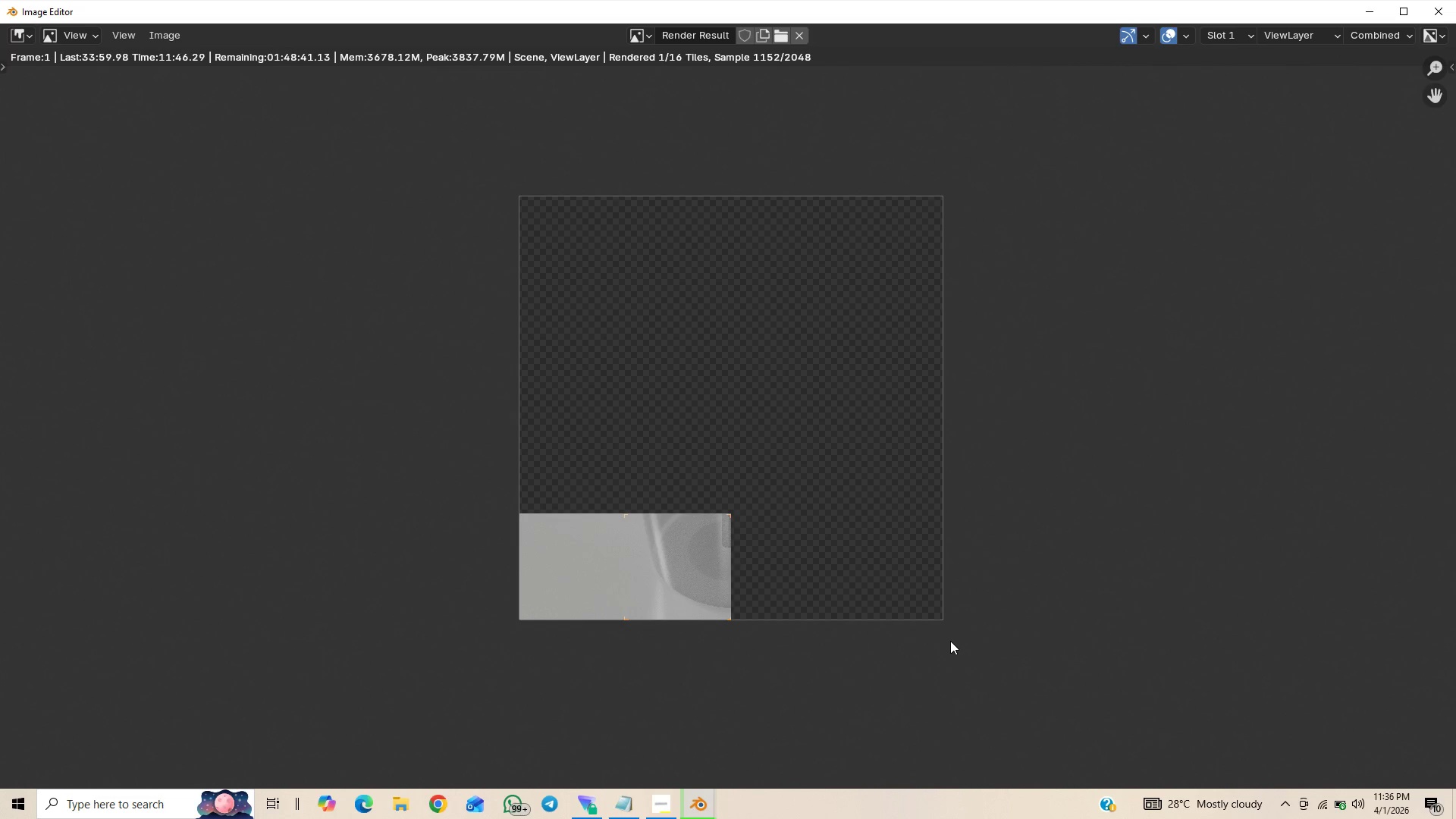 
scroll: coordinate [950, 641], scroll_direction: up, amount: 5.0
 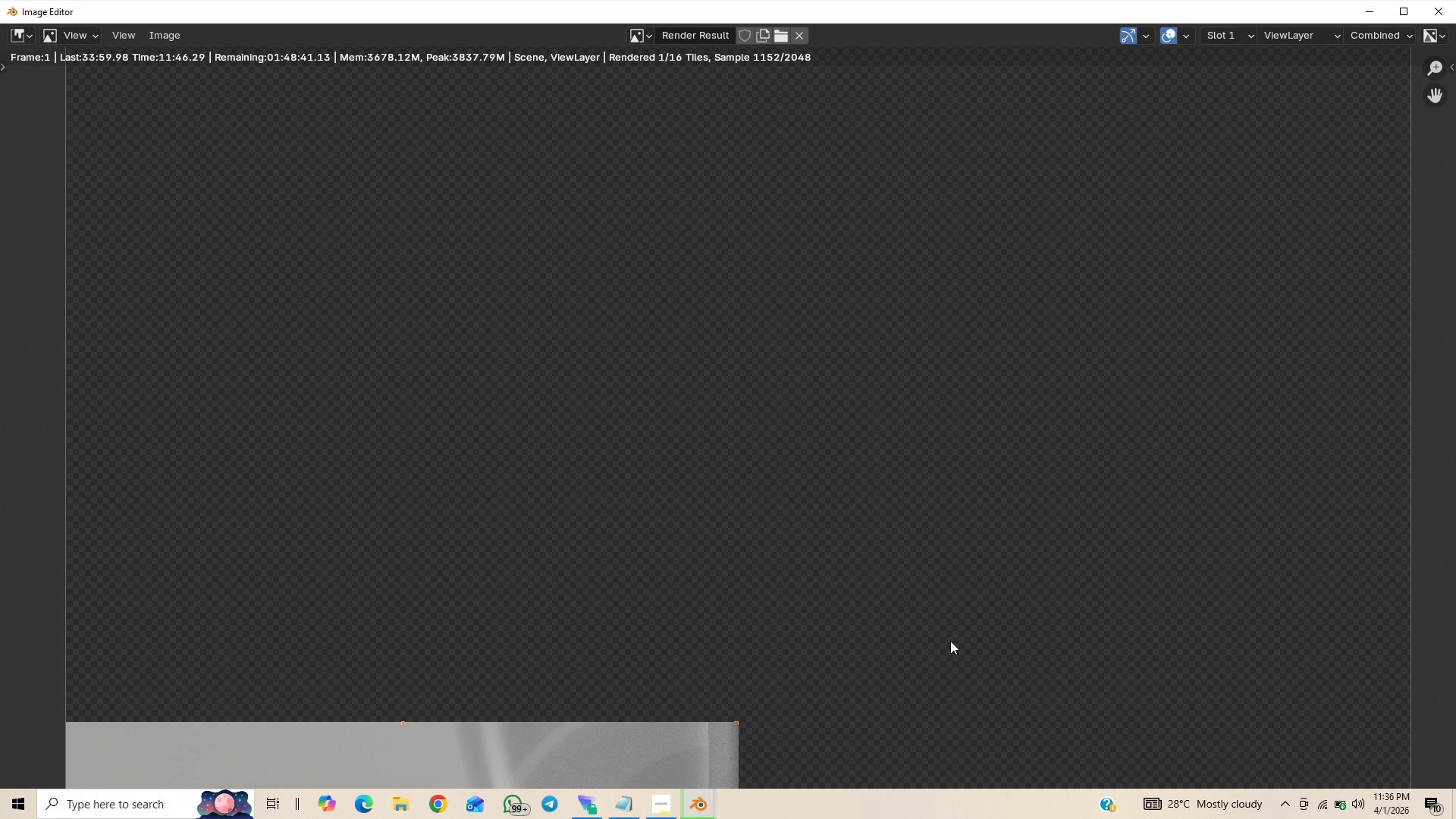 
scroll: coordinate [950, 641], scroll_direction: down, amount: 5.0
 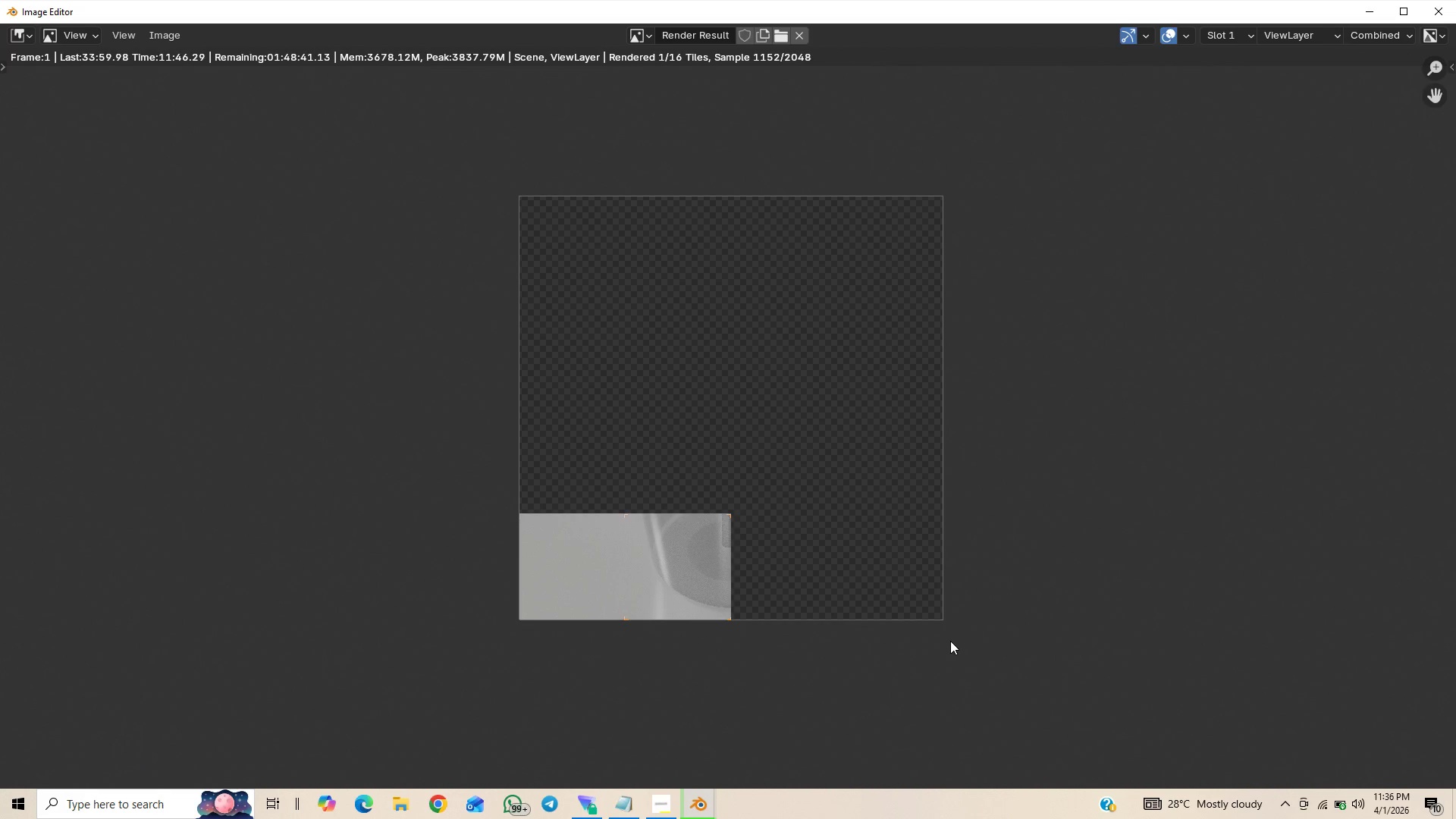 
scroll: coordinate [950, 641], scroll_direction: up, amount: 1.0
 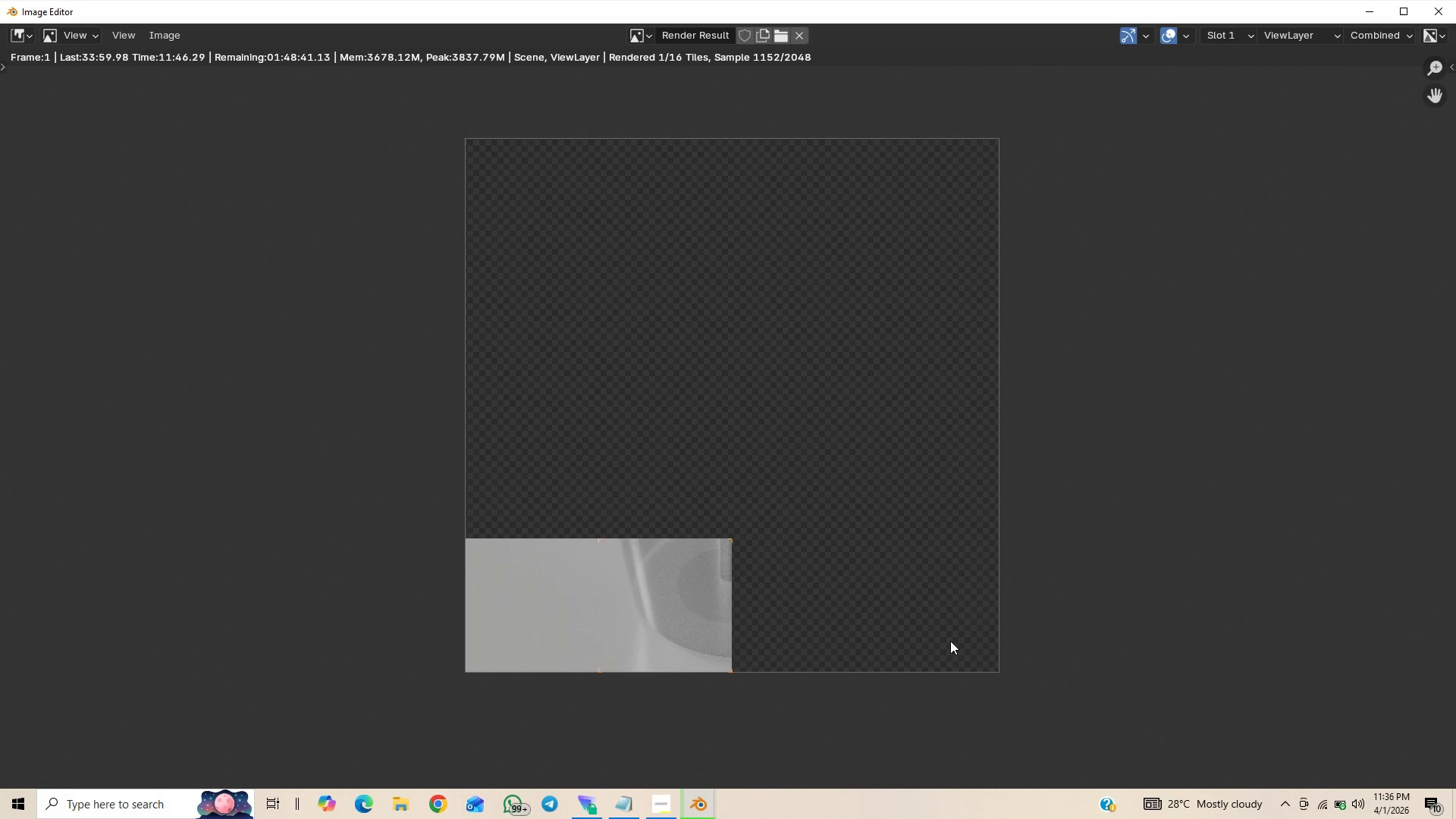 
key(Control+S)
 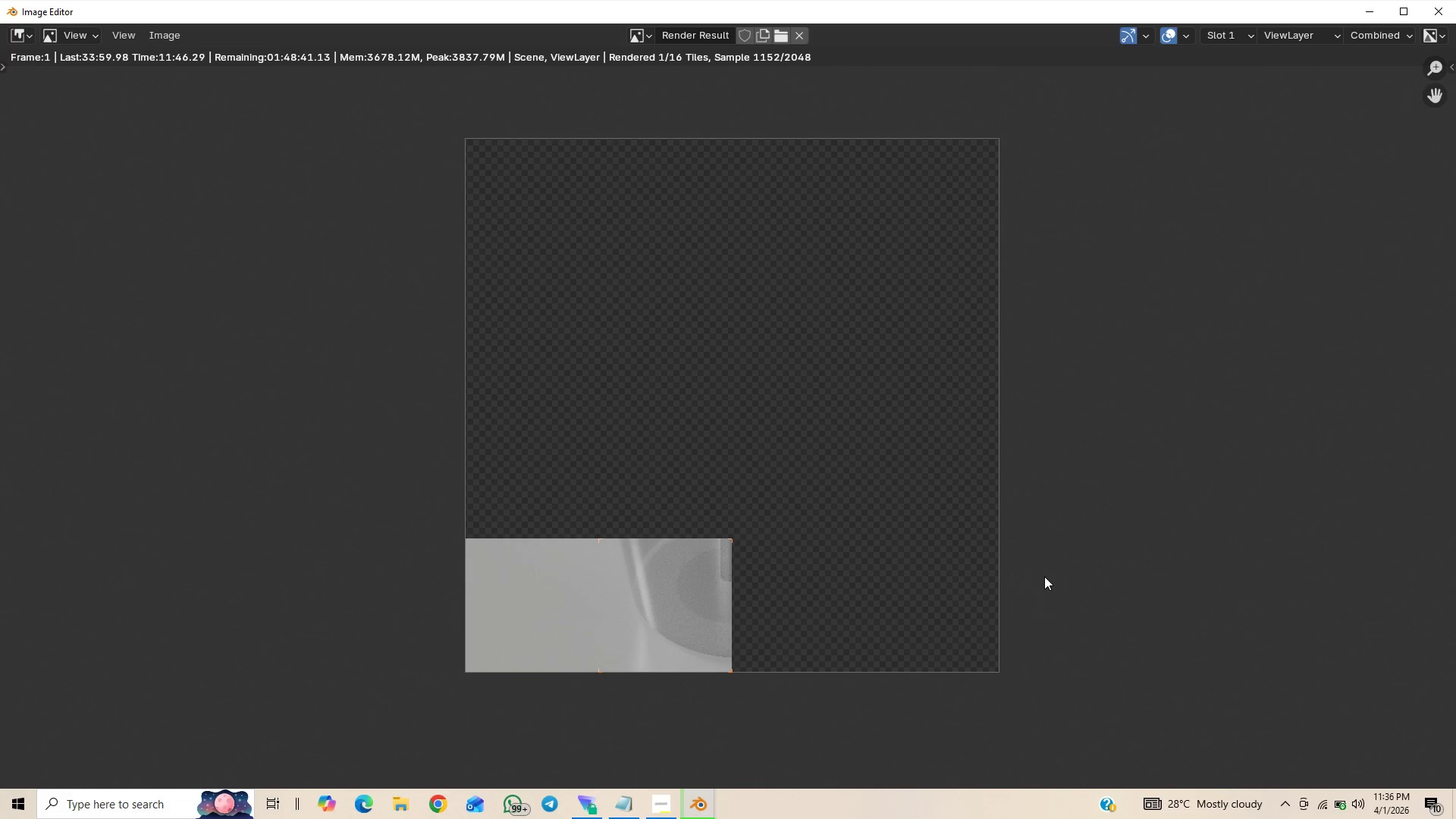 
wait(8.3)
 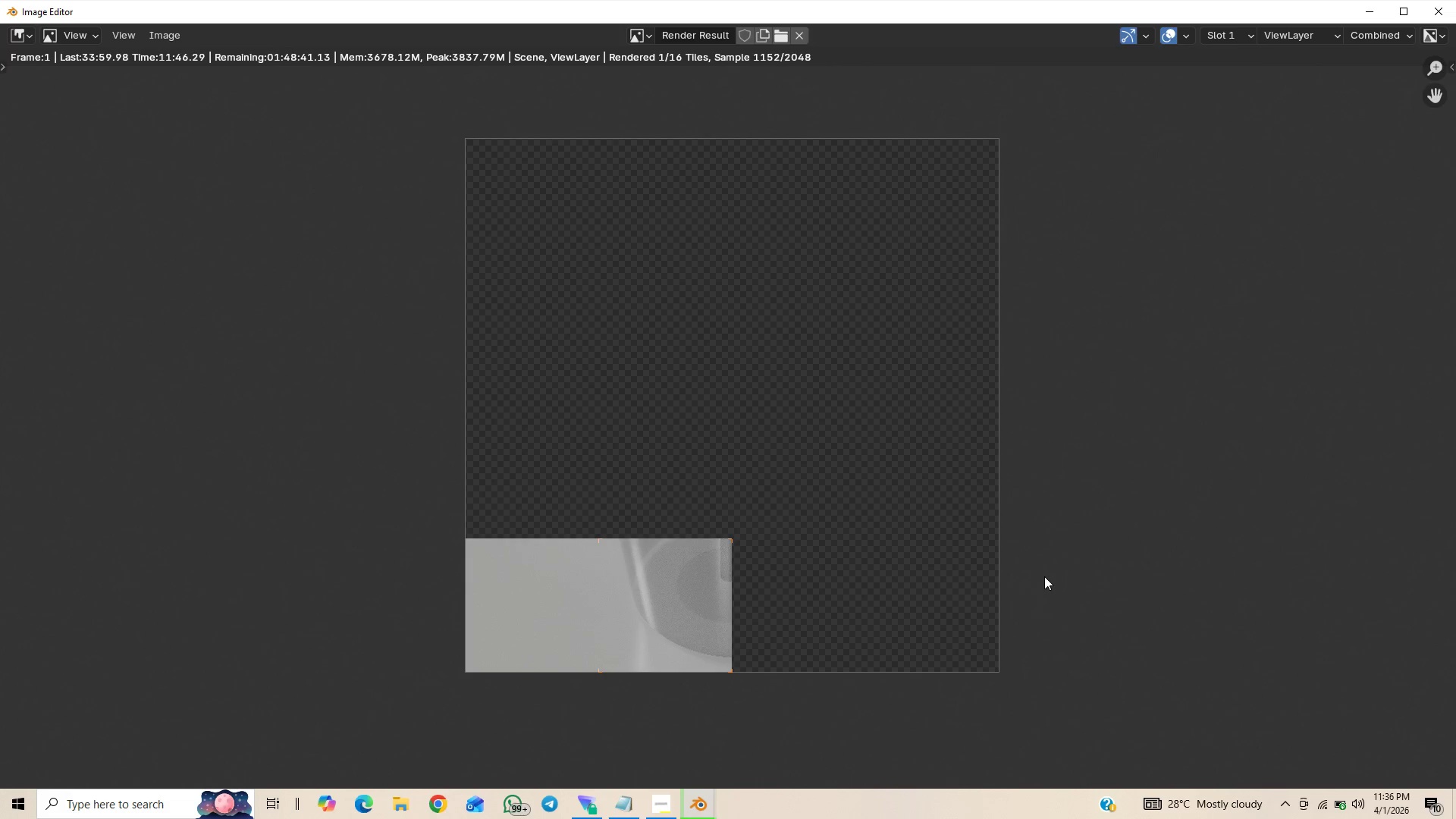 
scroll: coordinate [1062, 583], scroll_direction: up, amount: 44.0
 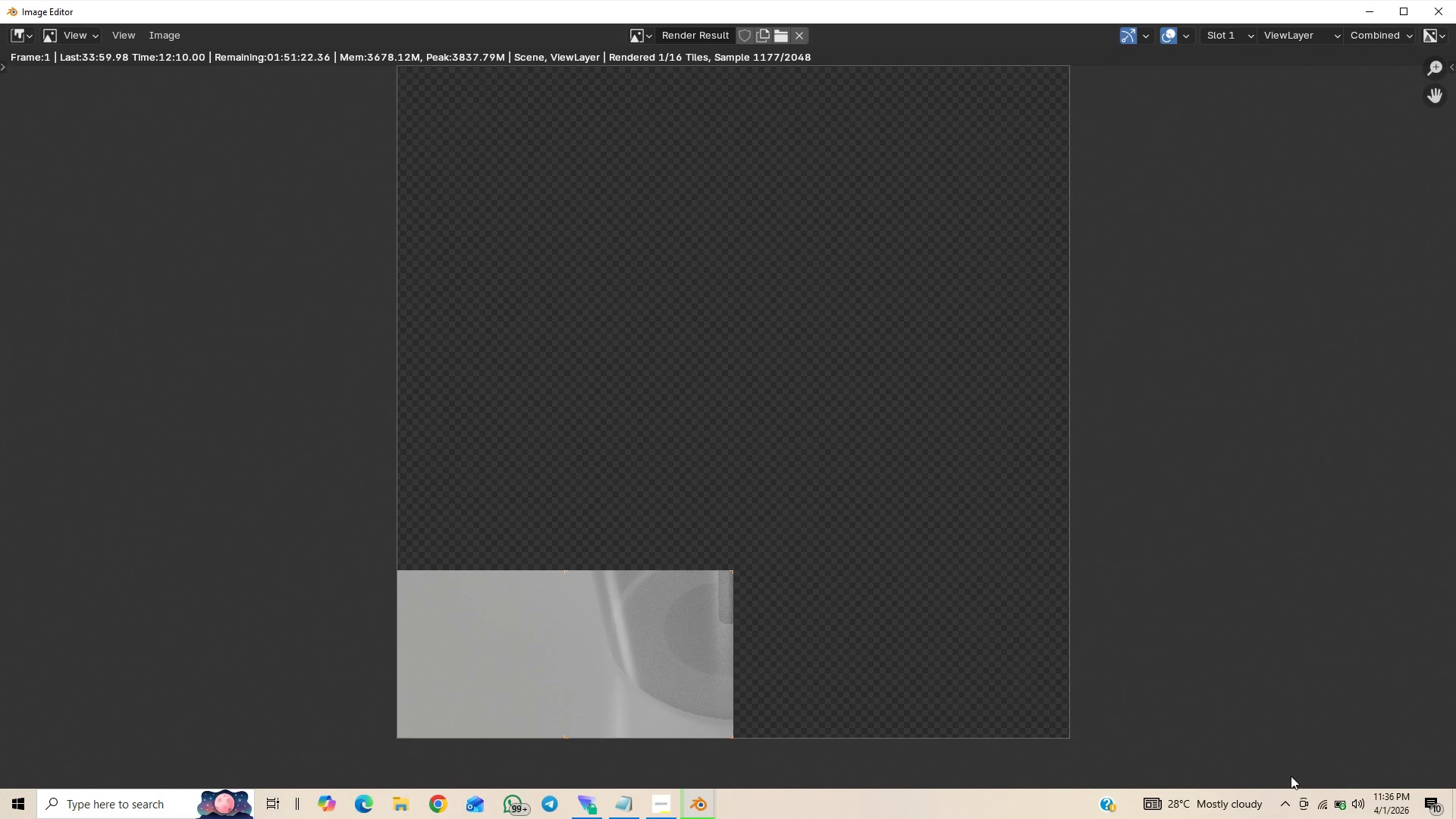 
mouse_move([1330, 780])
 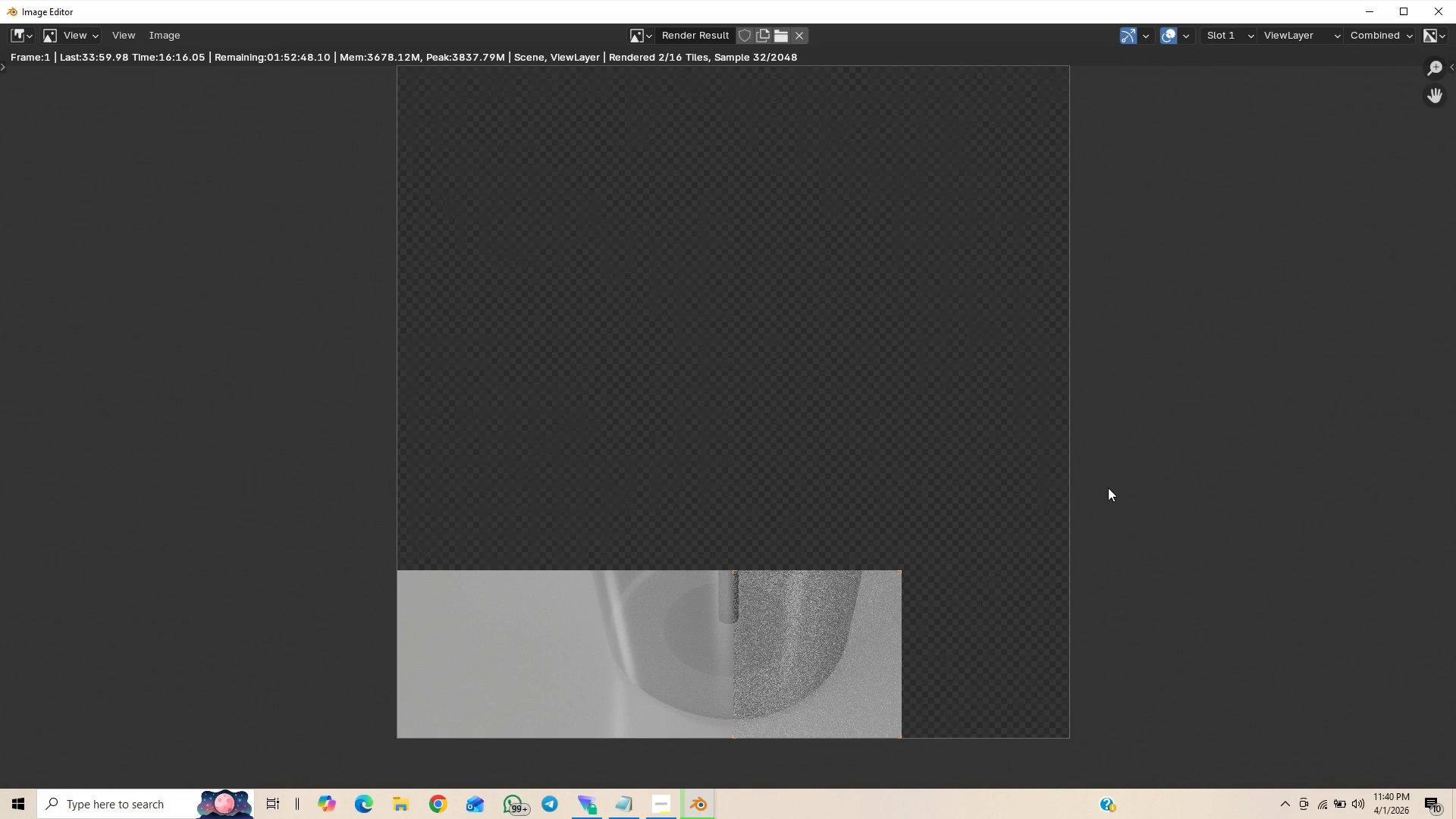 
wait(245.51)
 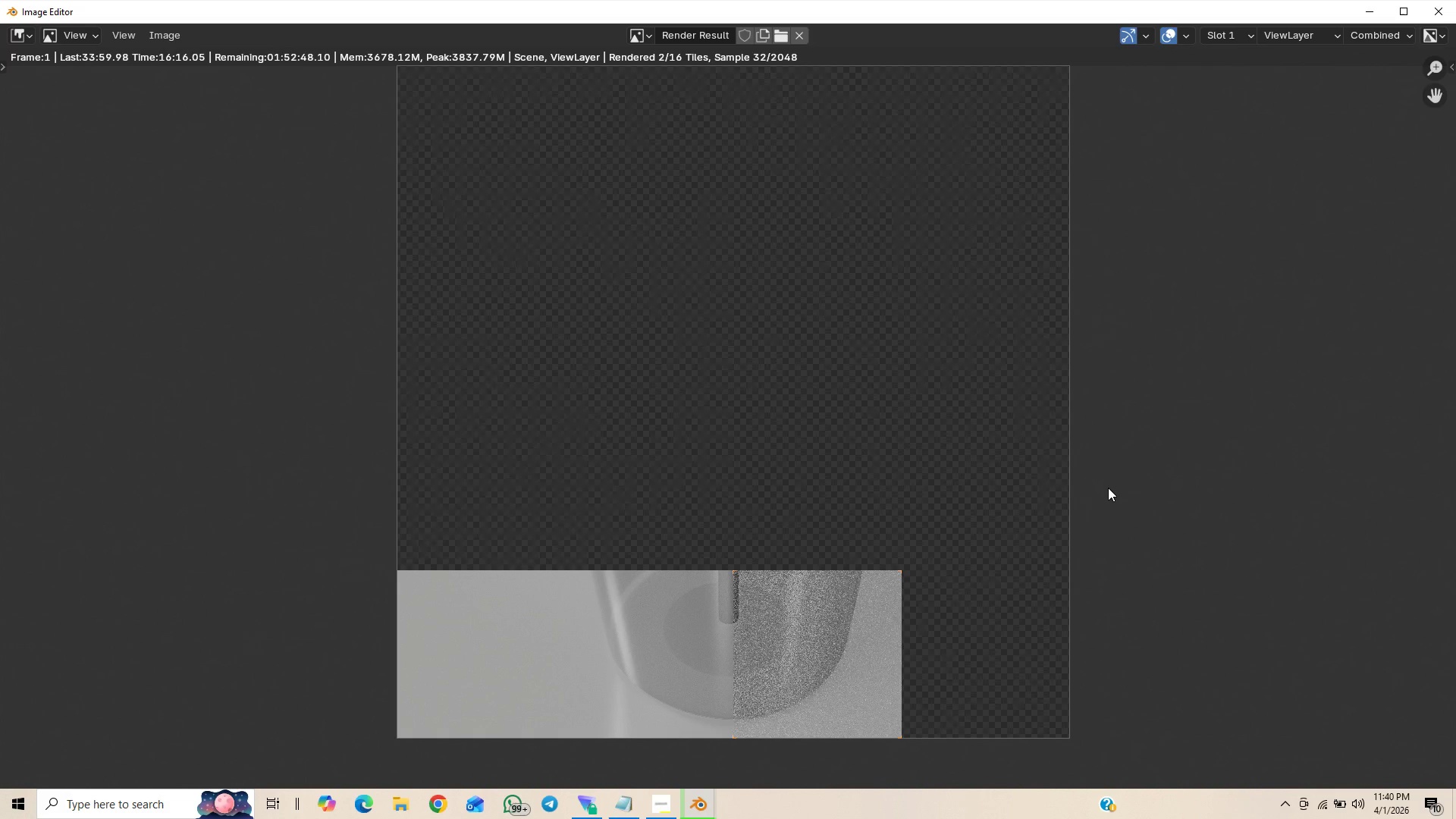 
scroll: coordinate [874, 624], scroll_direction: up, amount: 5.0
 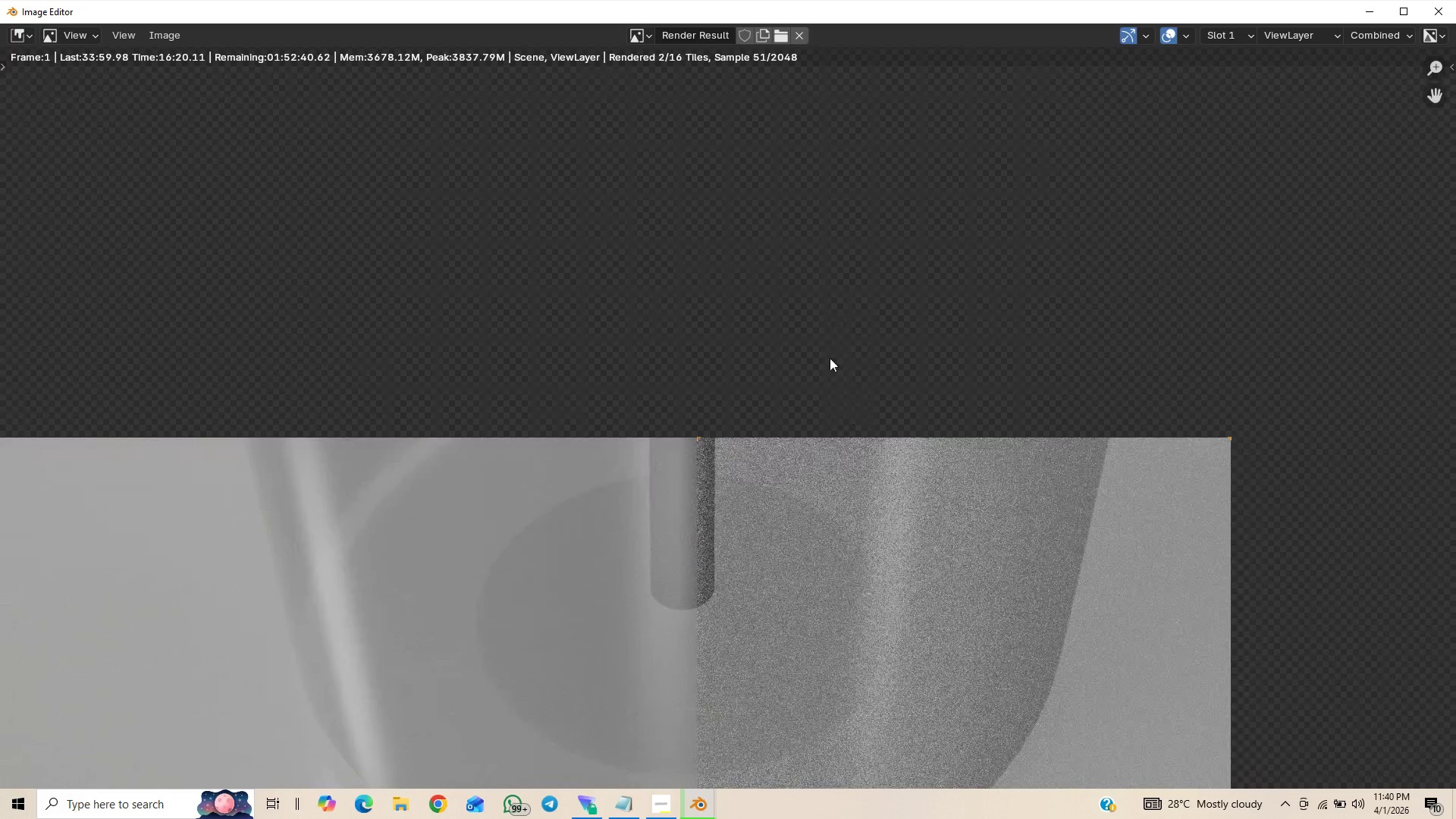 
scroll: coordinate [835, 529], scroll_direction: down, amount: 5.0
 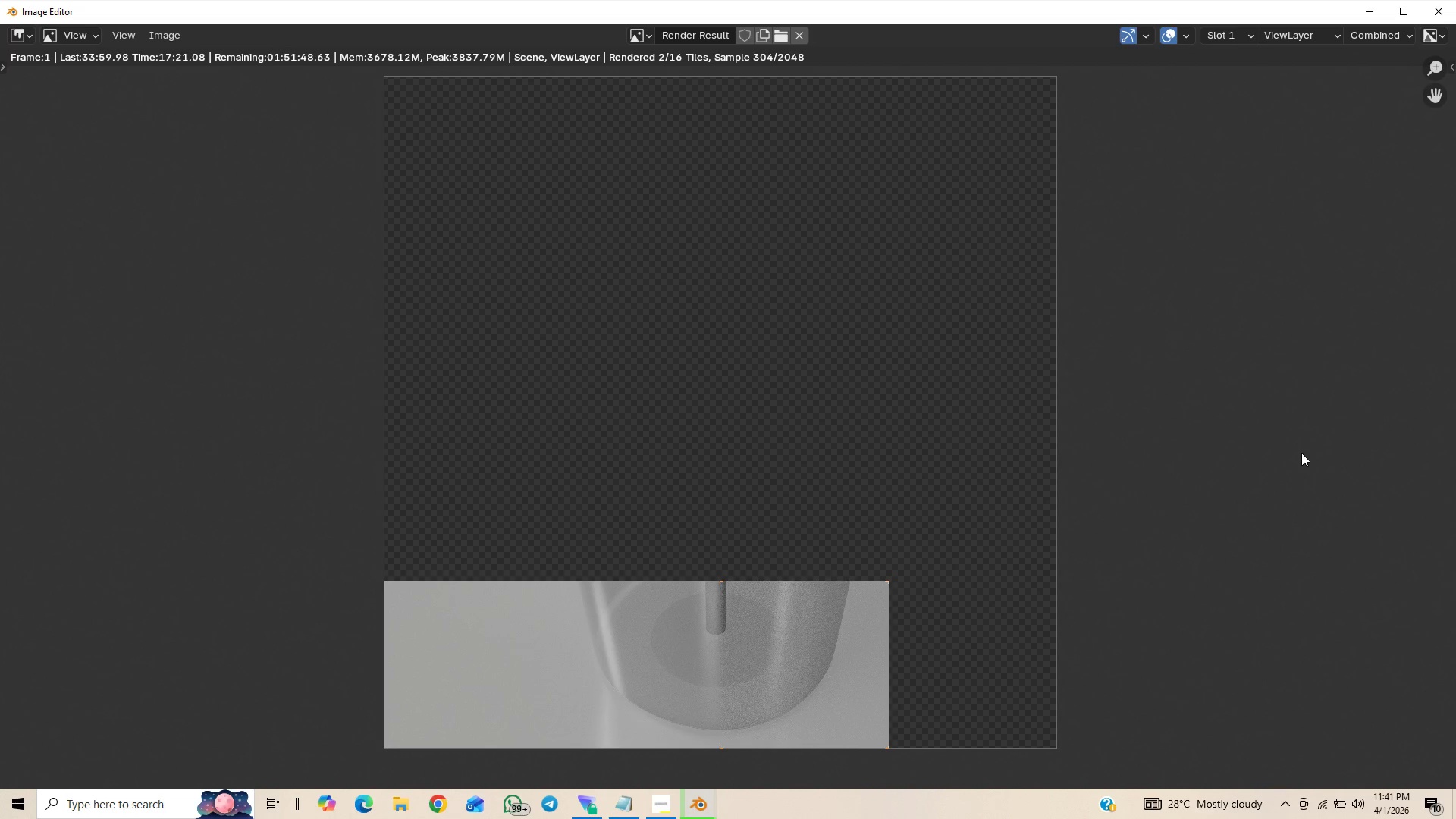 
wait(59.37)
 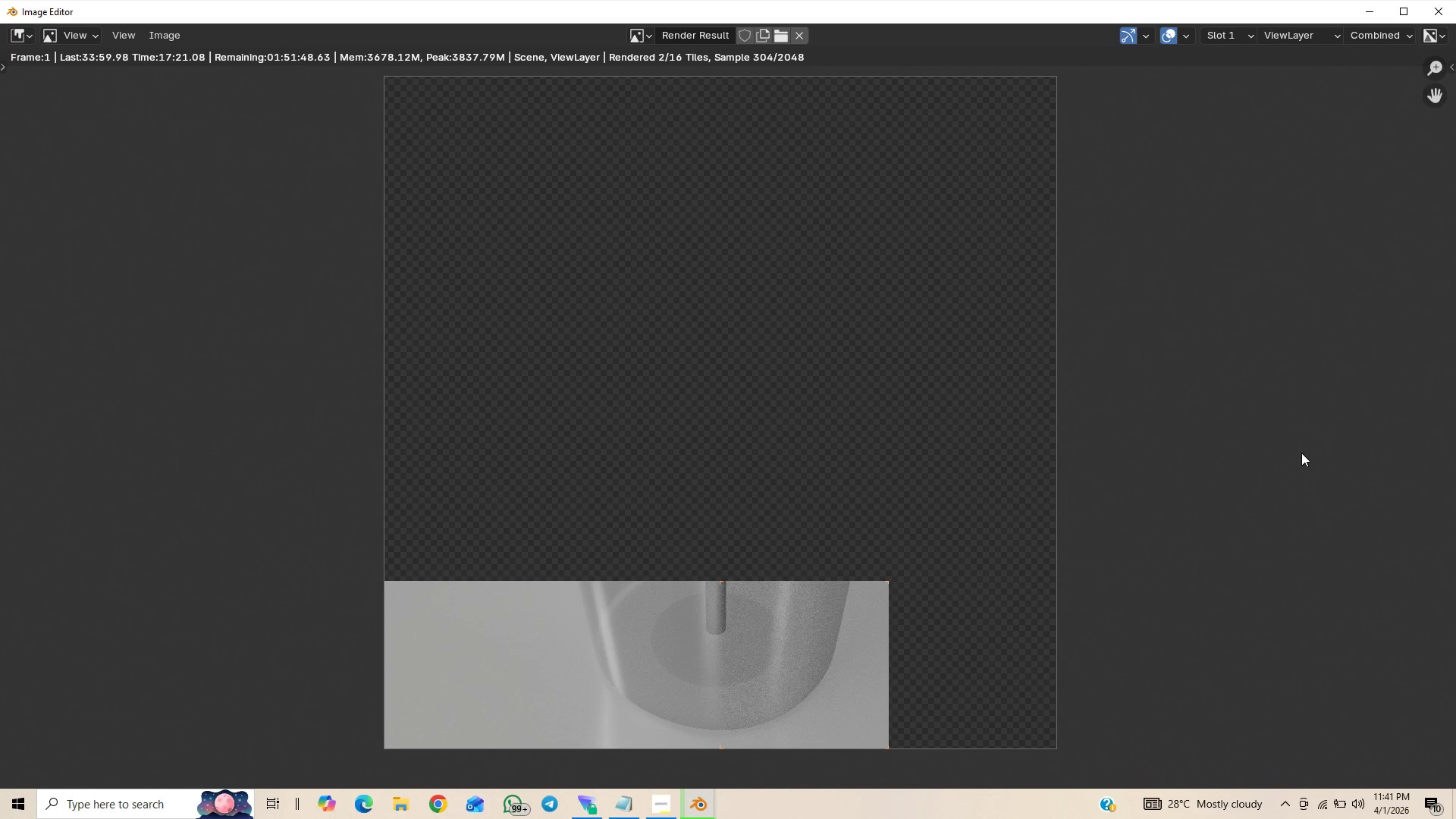 
left_click([653, 805])